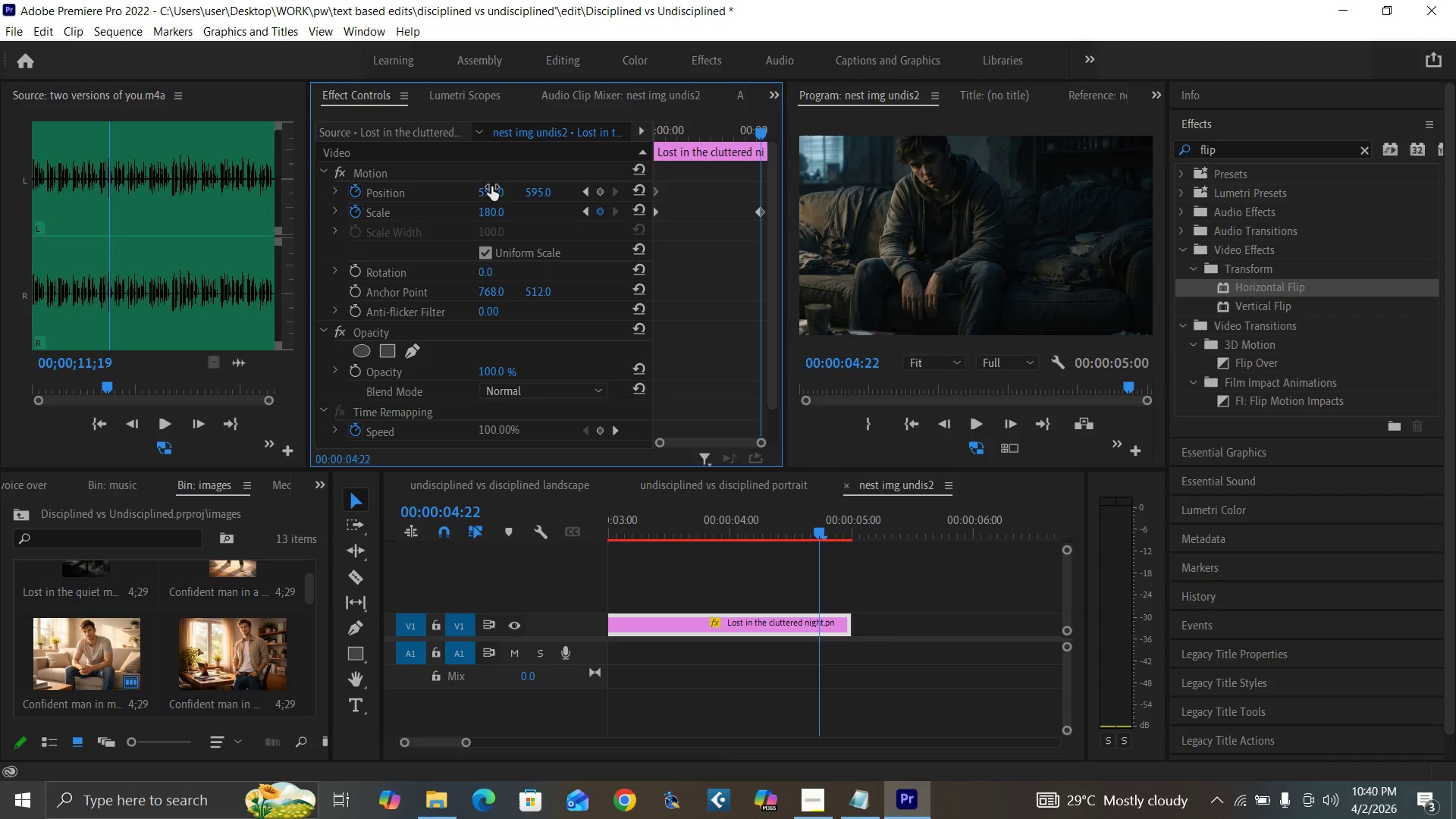 
left_click([491, 187])
 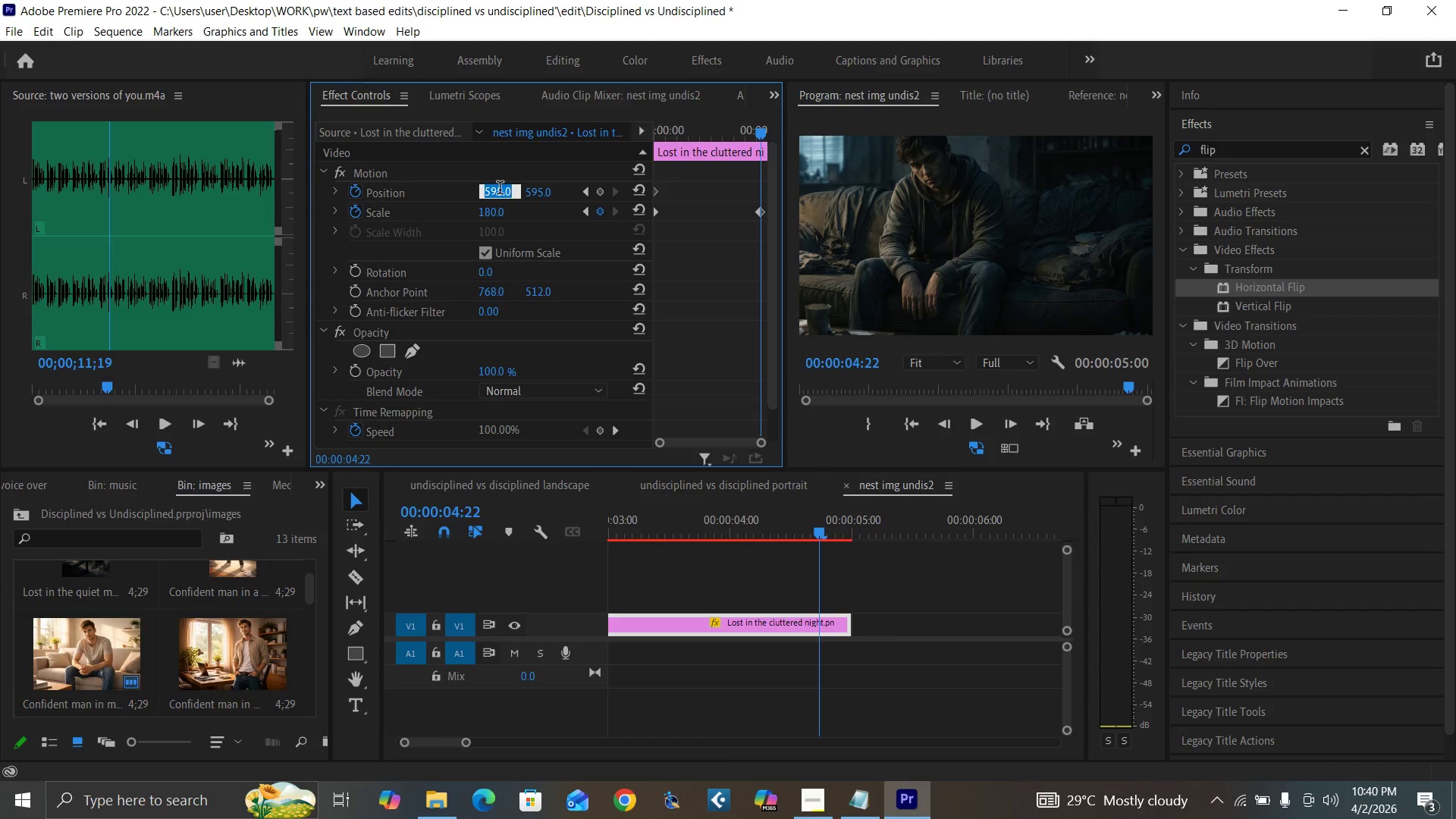 
type(600)
 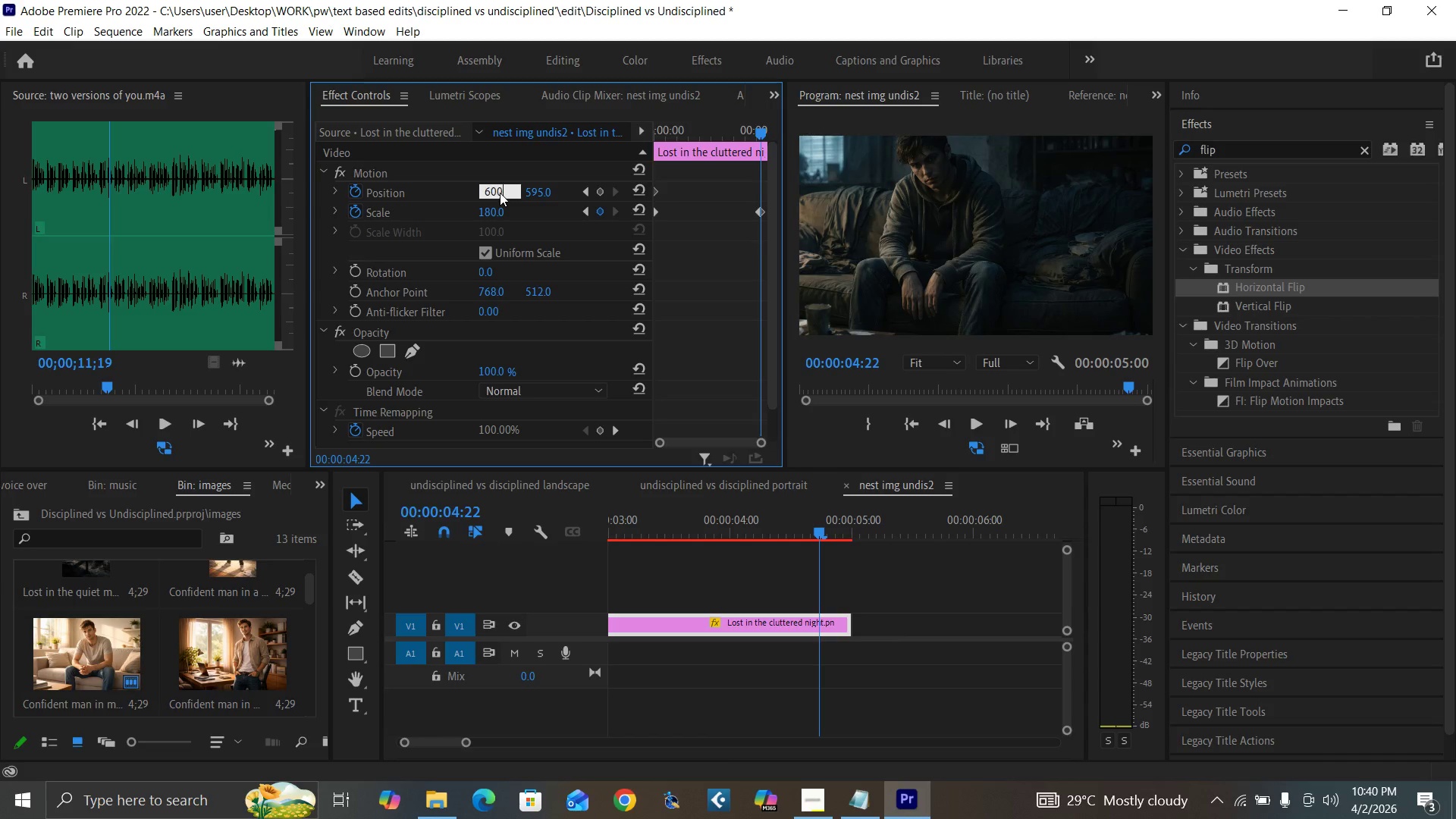 
key(Enter)
 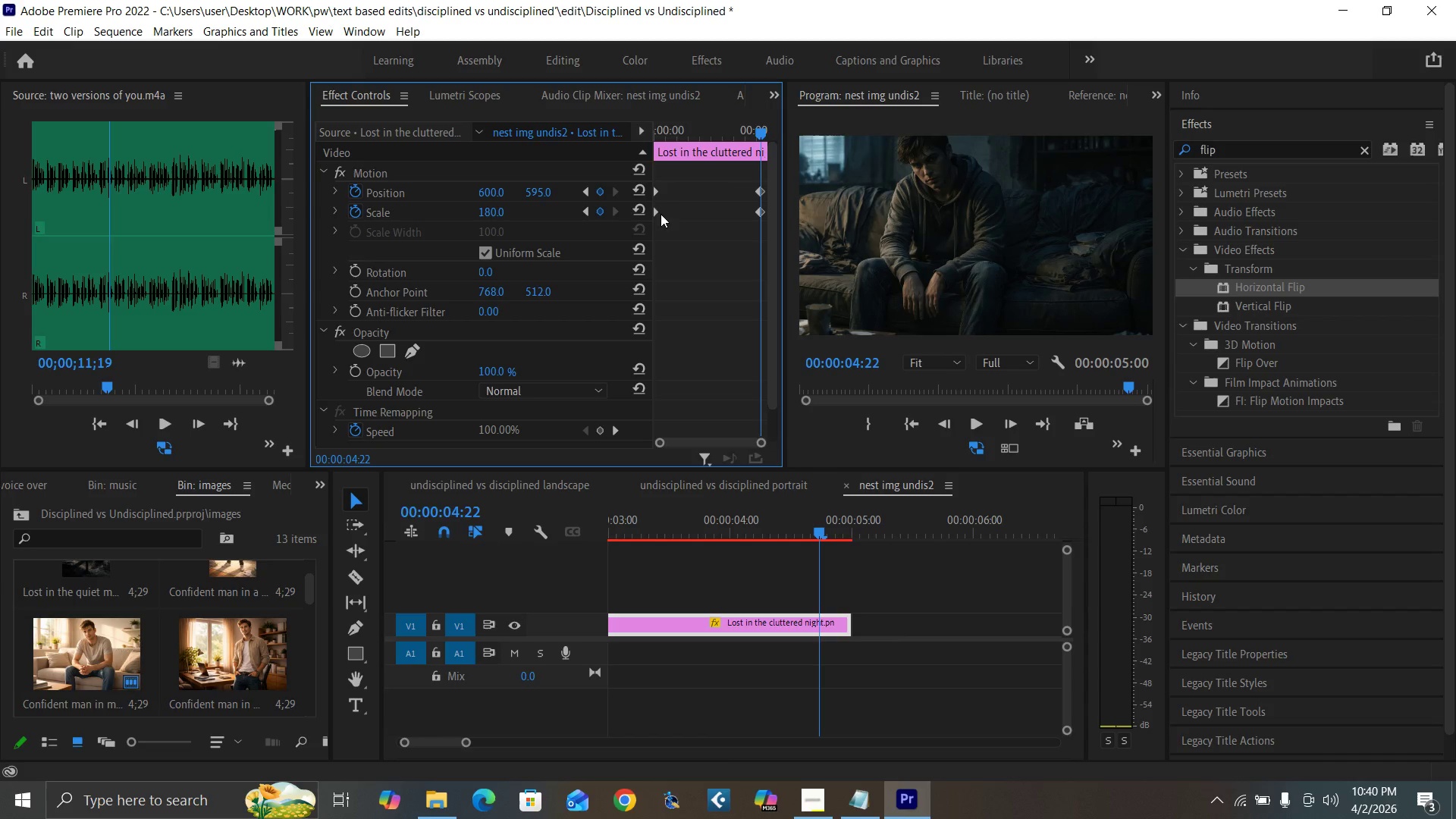 
left_click_drag(start_coordinate=[666, 186], to_coordinate=[643, 223])
 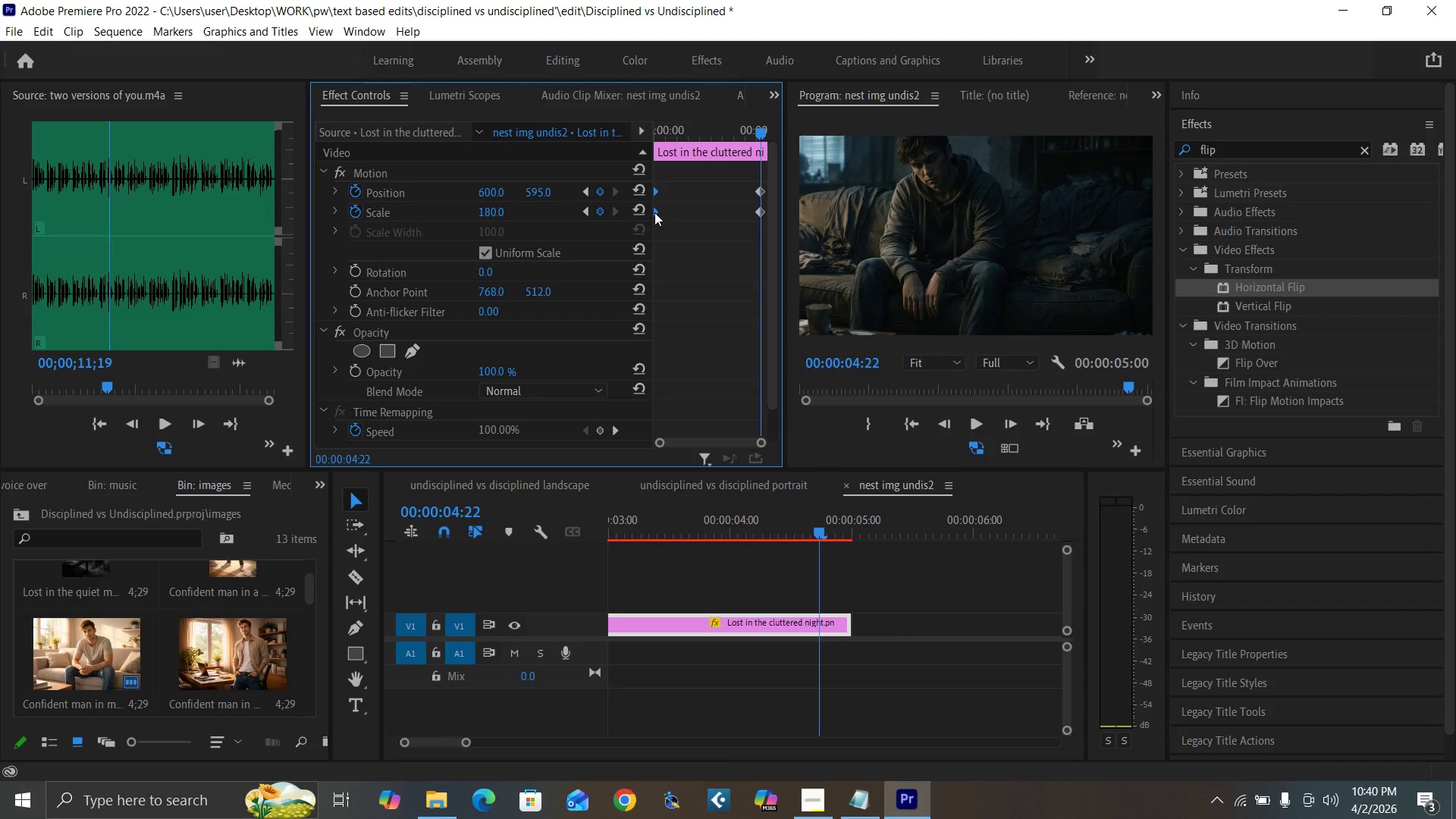 
right_click([654, 212])
 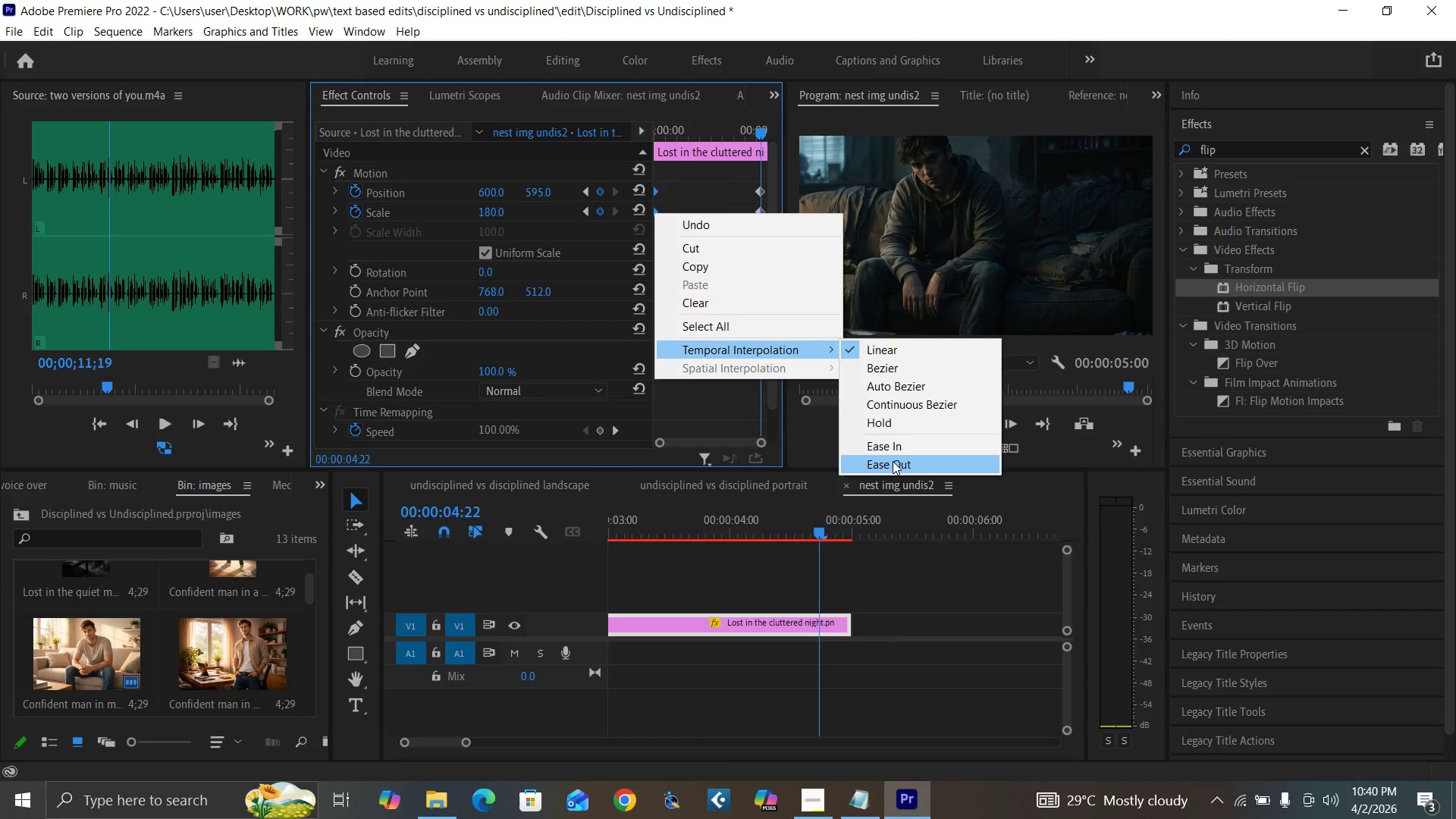 
left_click([893, 461])
 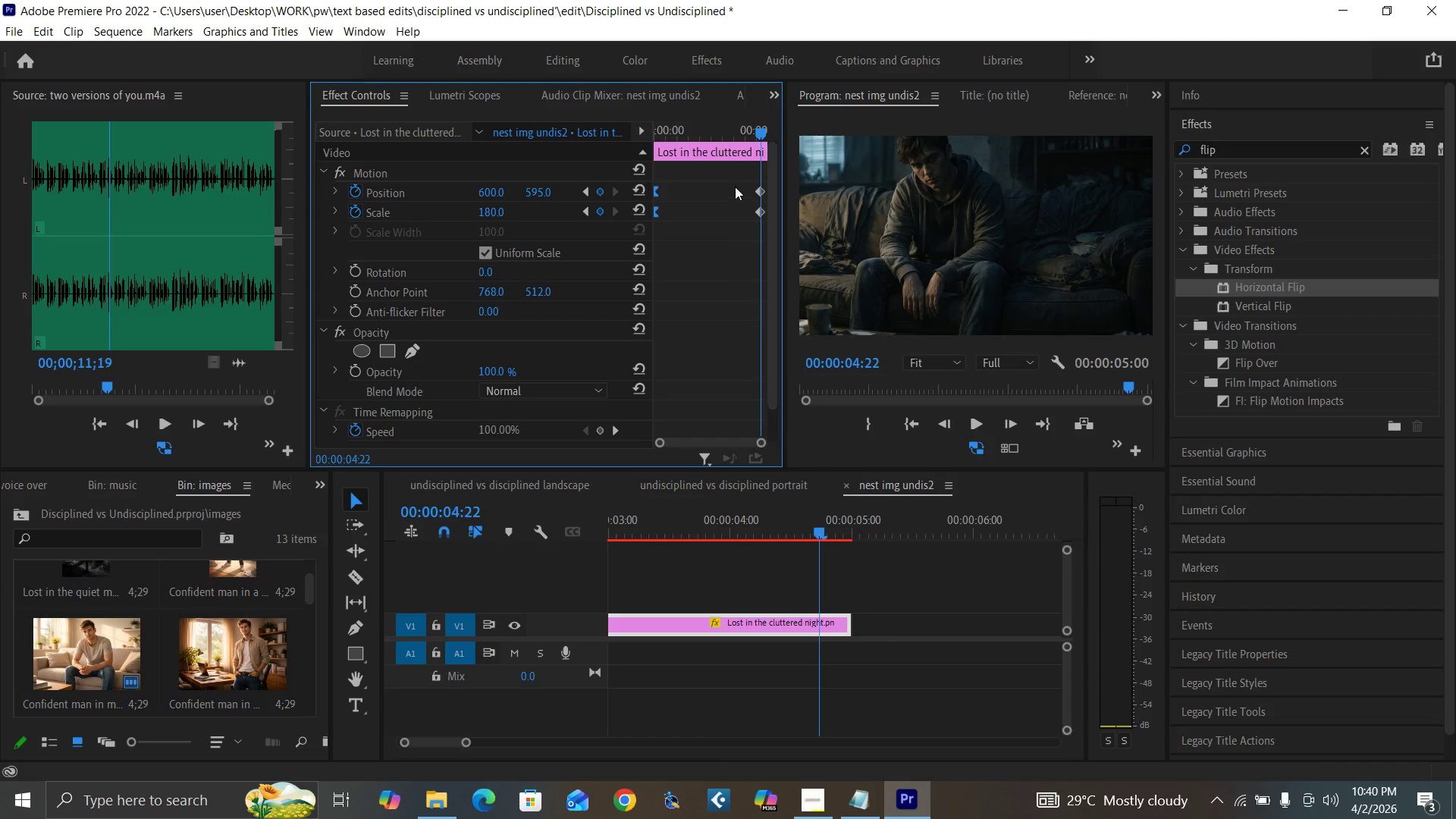 
left_click_drag(start_coordinate=[736, 187], to_coordinate=[764, 223])
 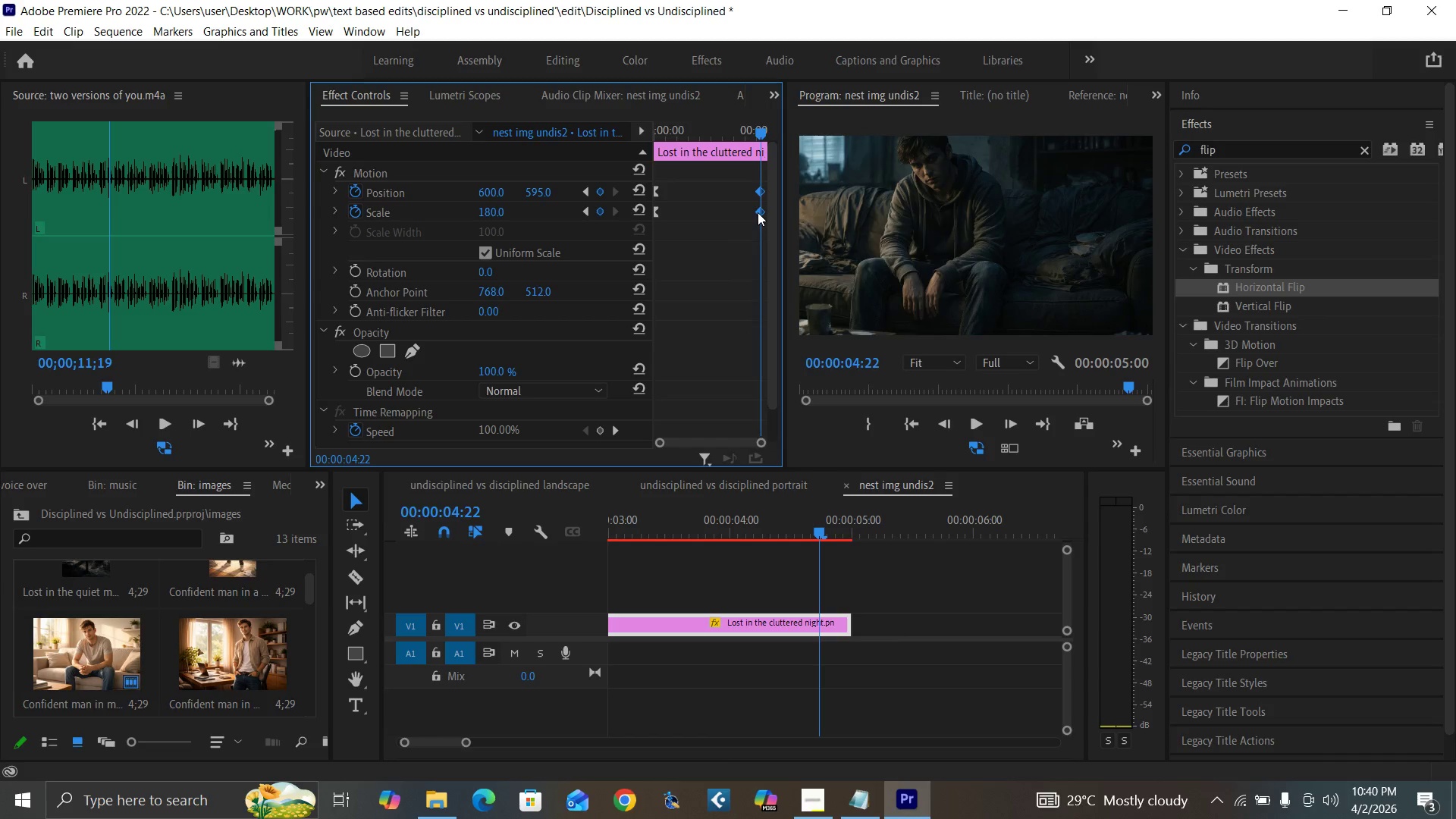 
right_click([758, 212])
 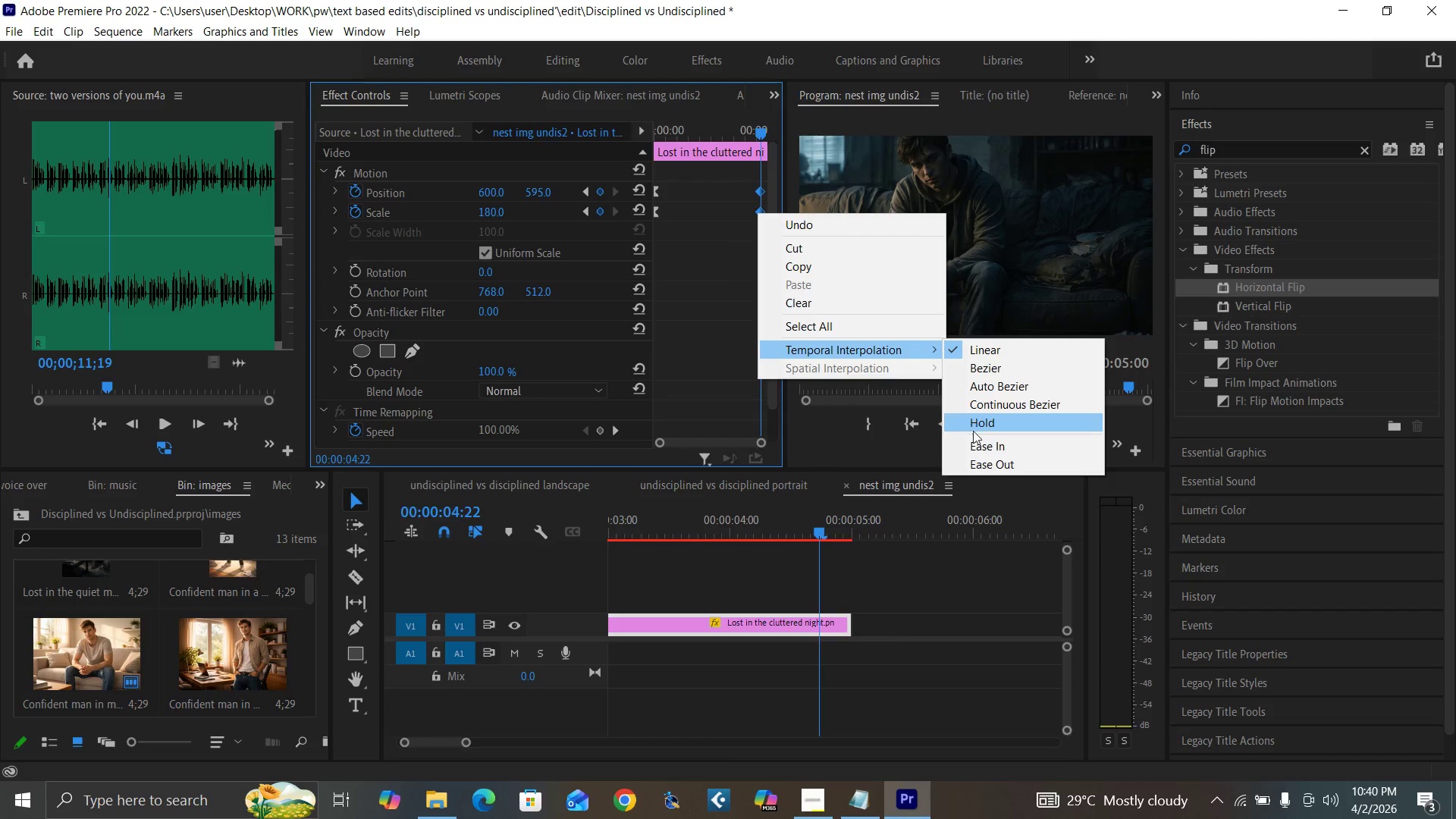 
left_click([977, 443])
 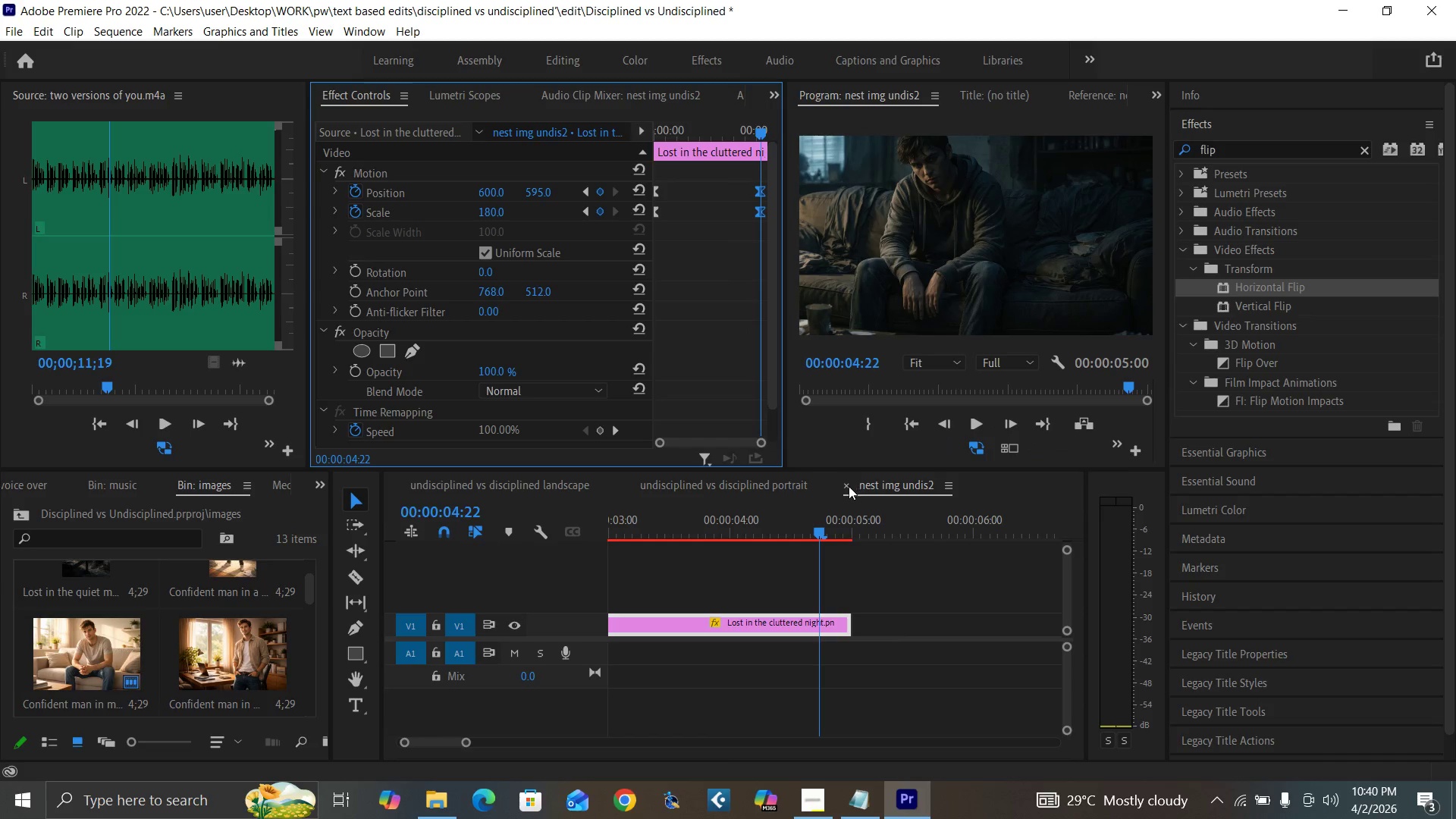 
left_click([846, 485])
 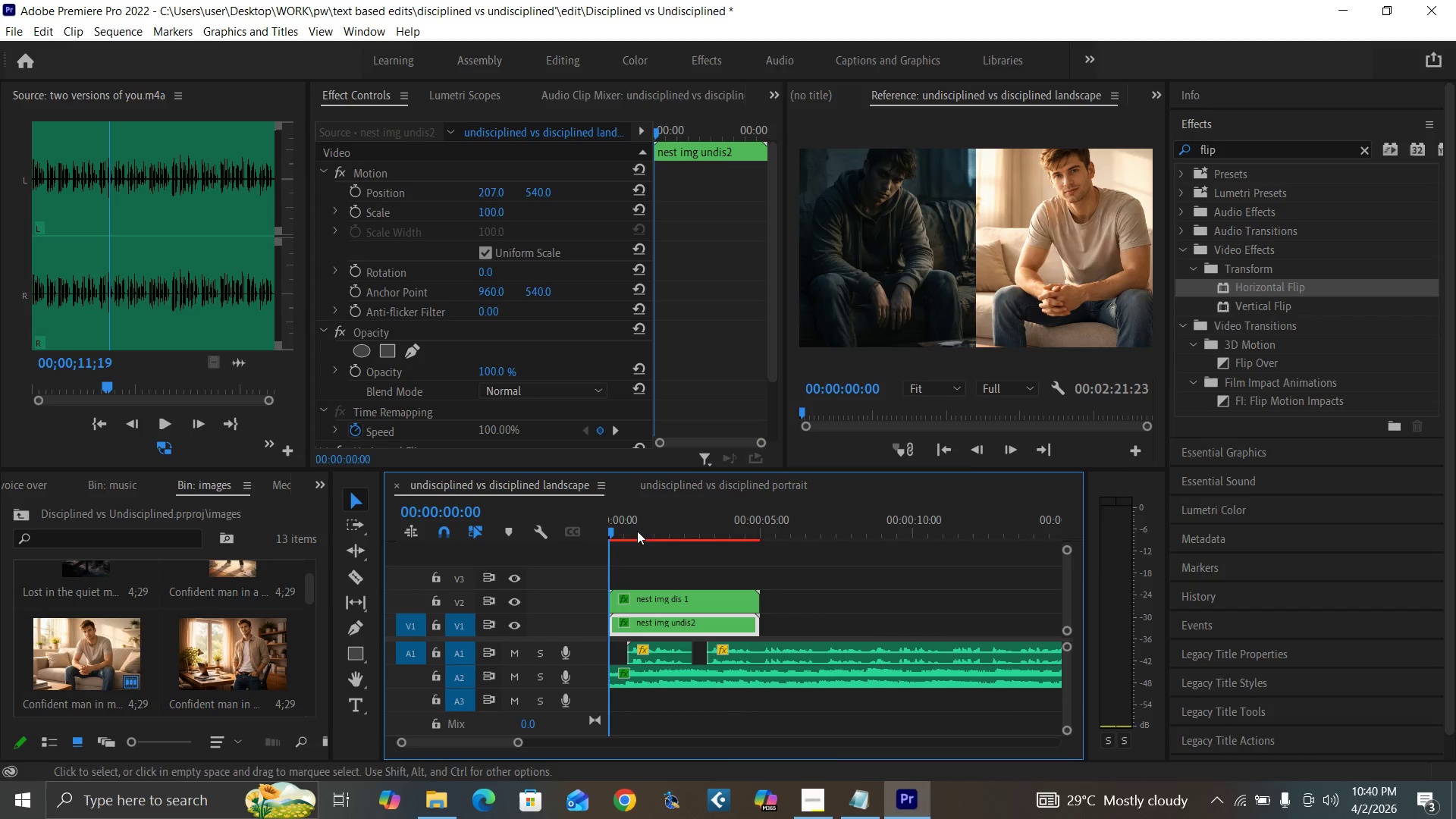 
left_click_drag(start_coordinate=[626, 526], to_coordinate=[597, 545])
 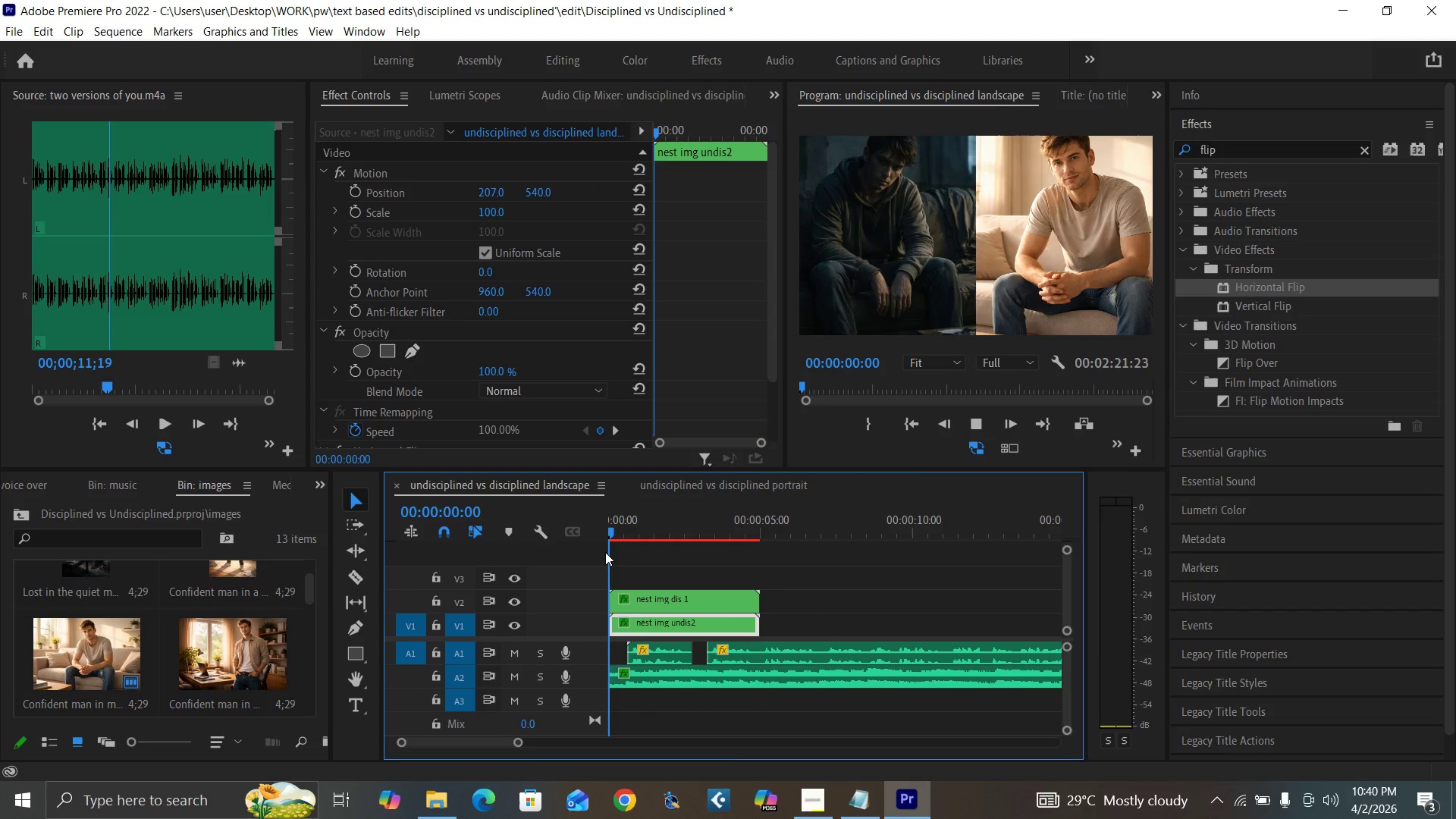 
key(Space)
 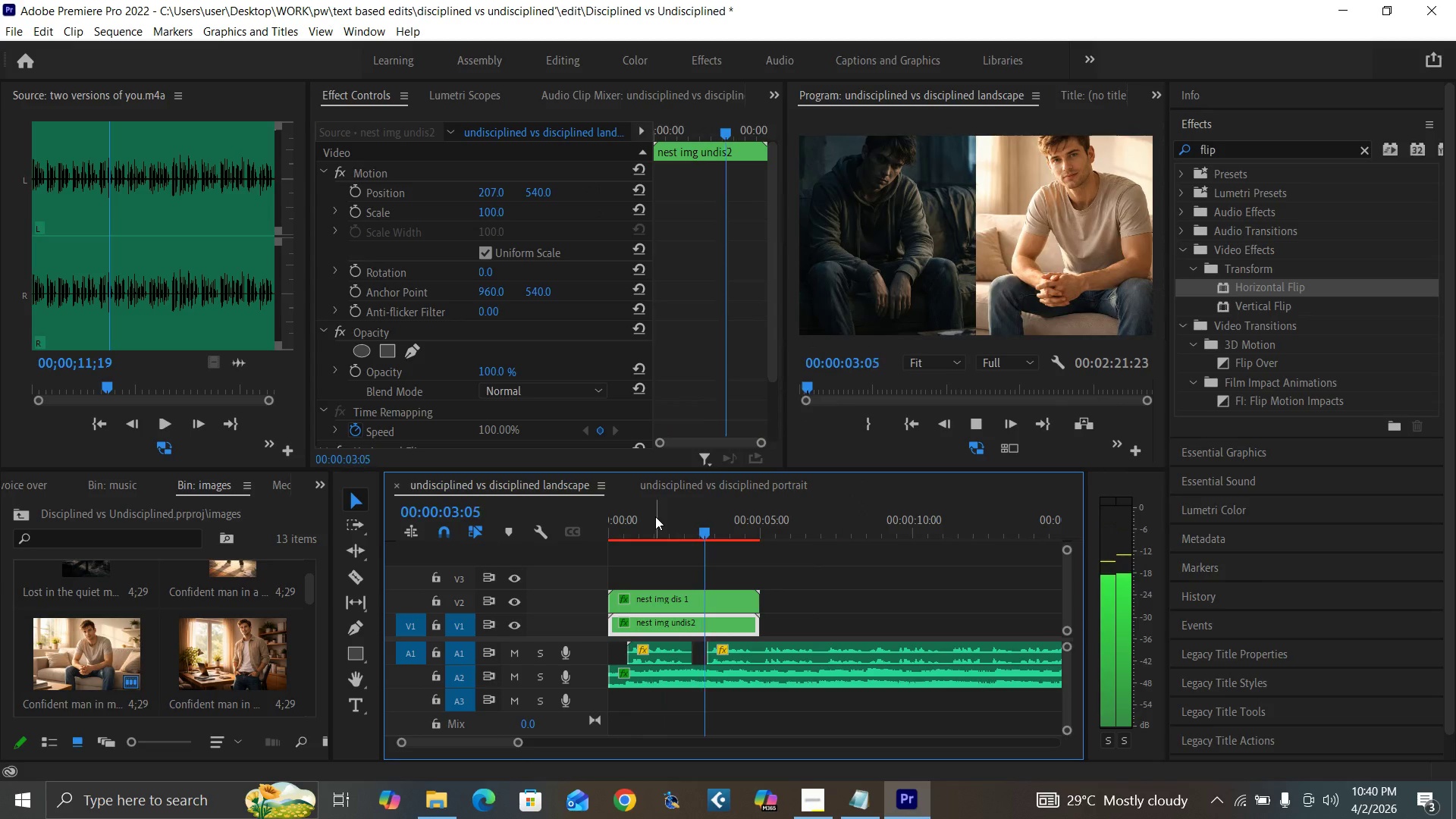 
wait(5.61)
 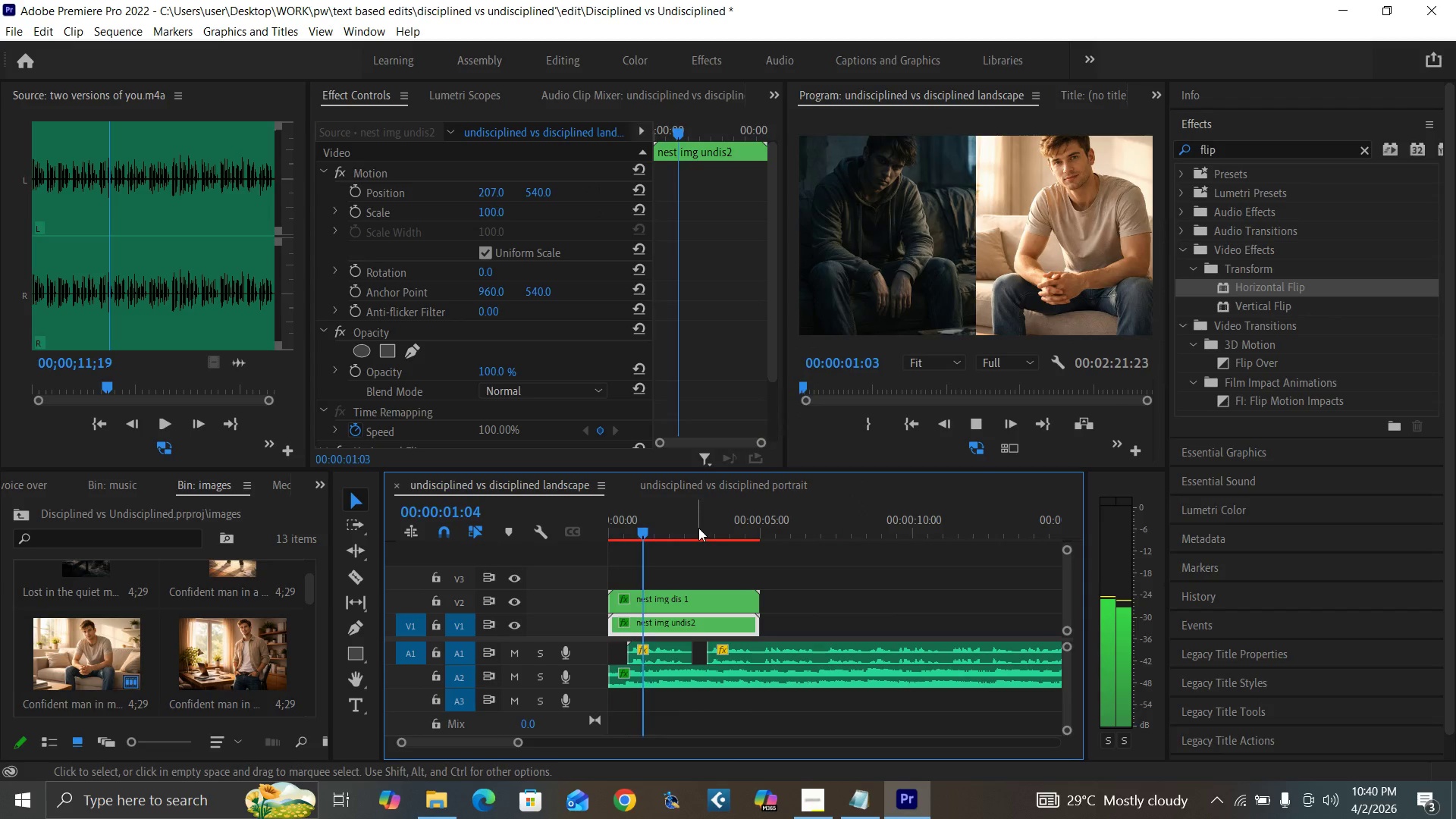 
key(Space)
 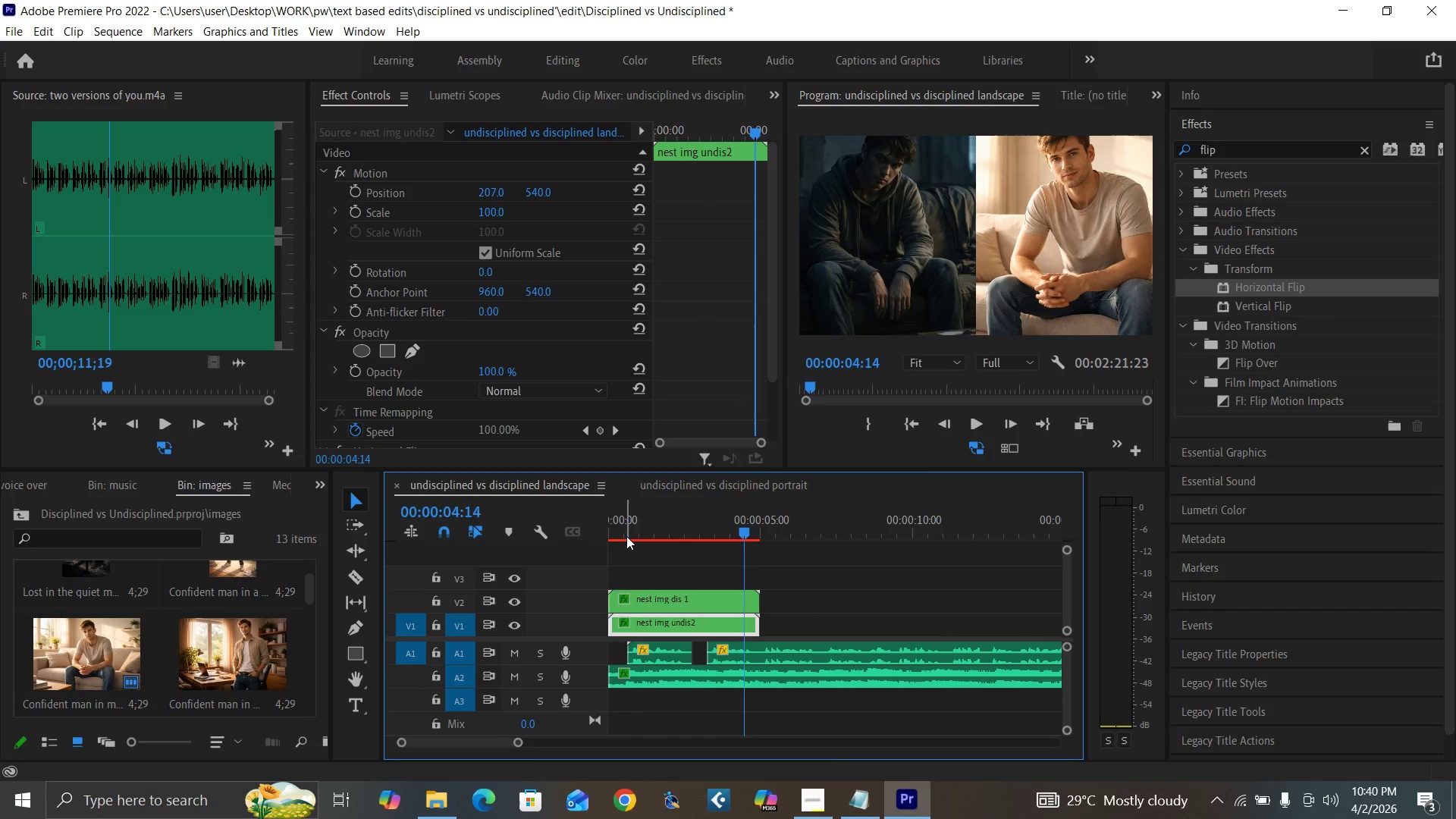 
left_click_drag(start_coordinate=[626, 536], to_coordinate=[570, 567])
 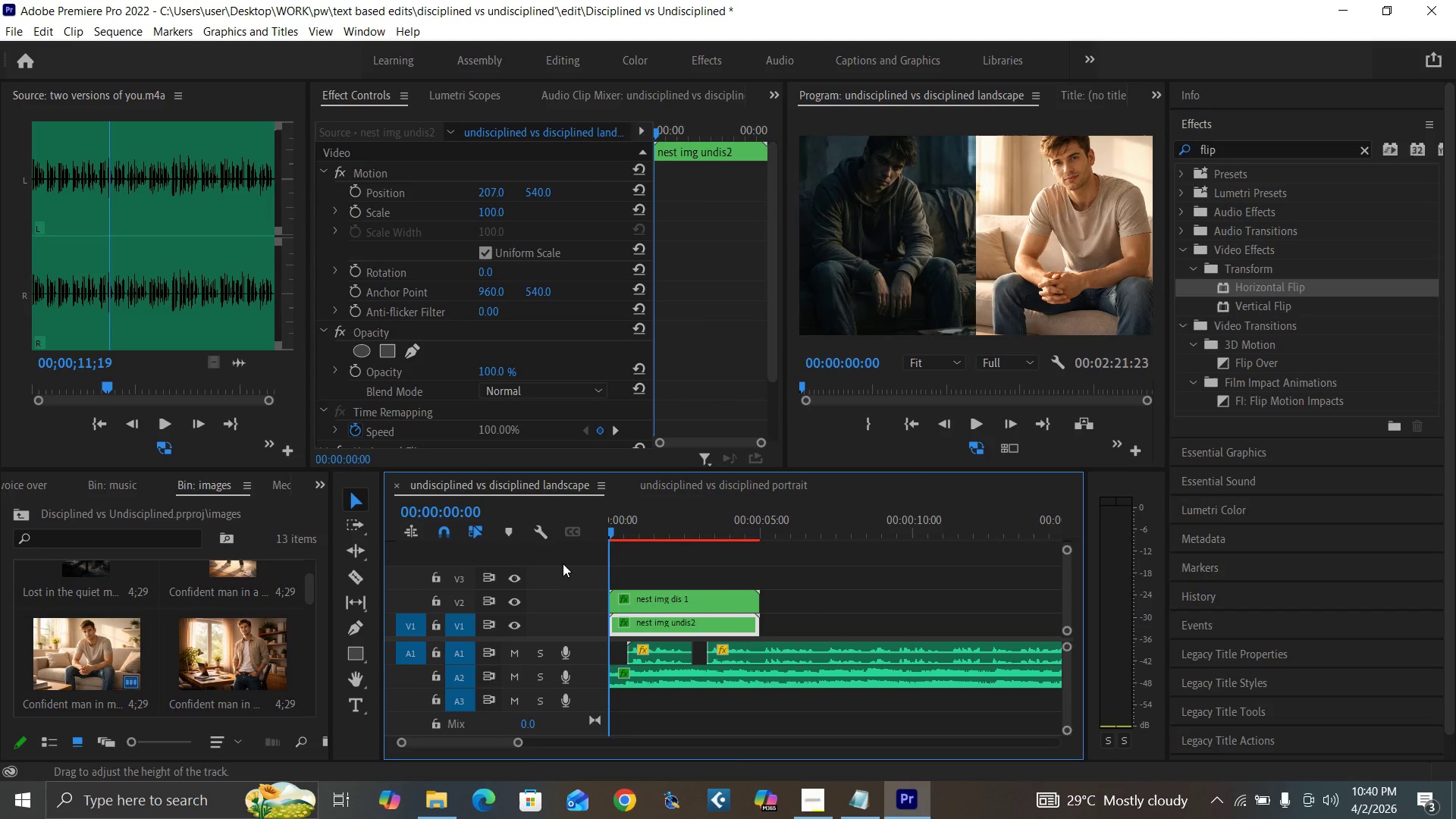 
key(Control+Backquote)
 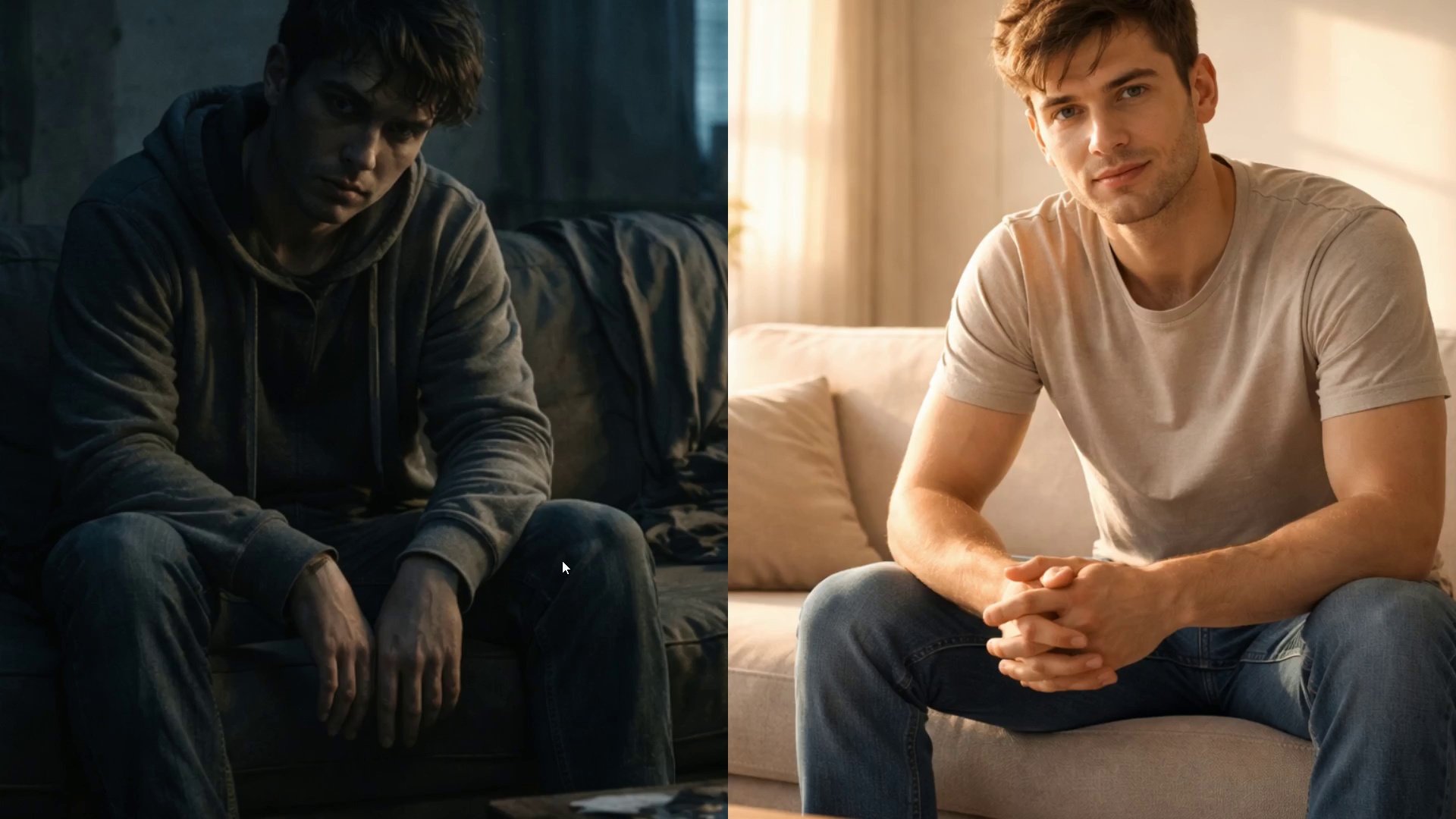 
key(Space)
 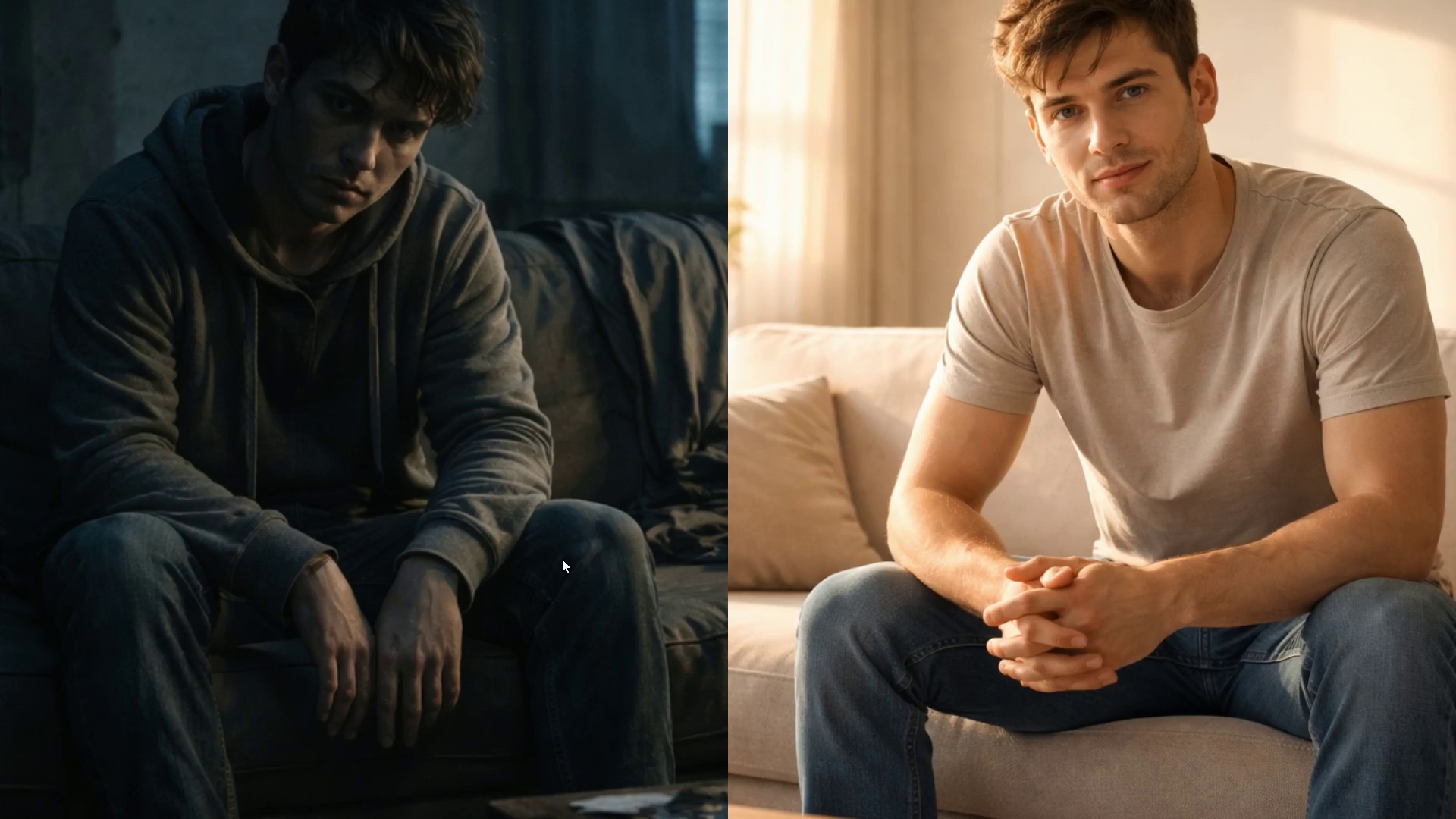 
key(Space)
 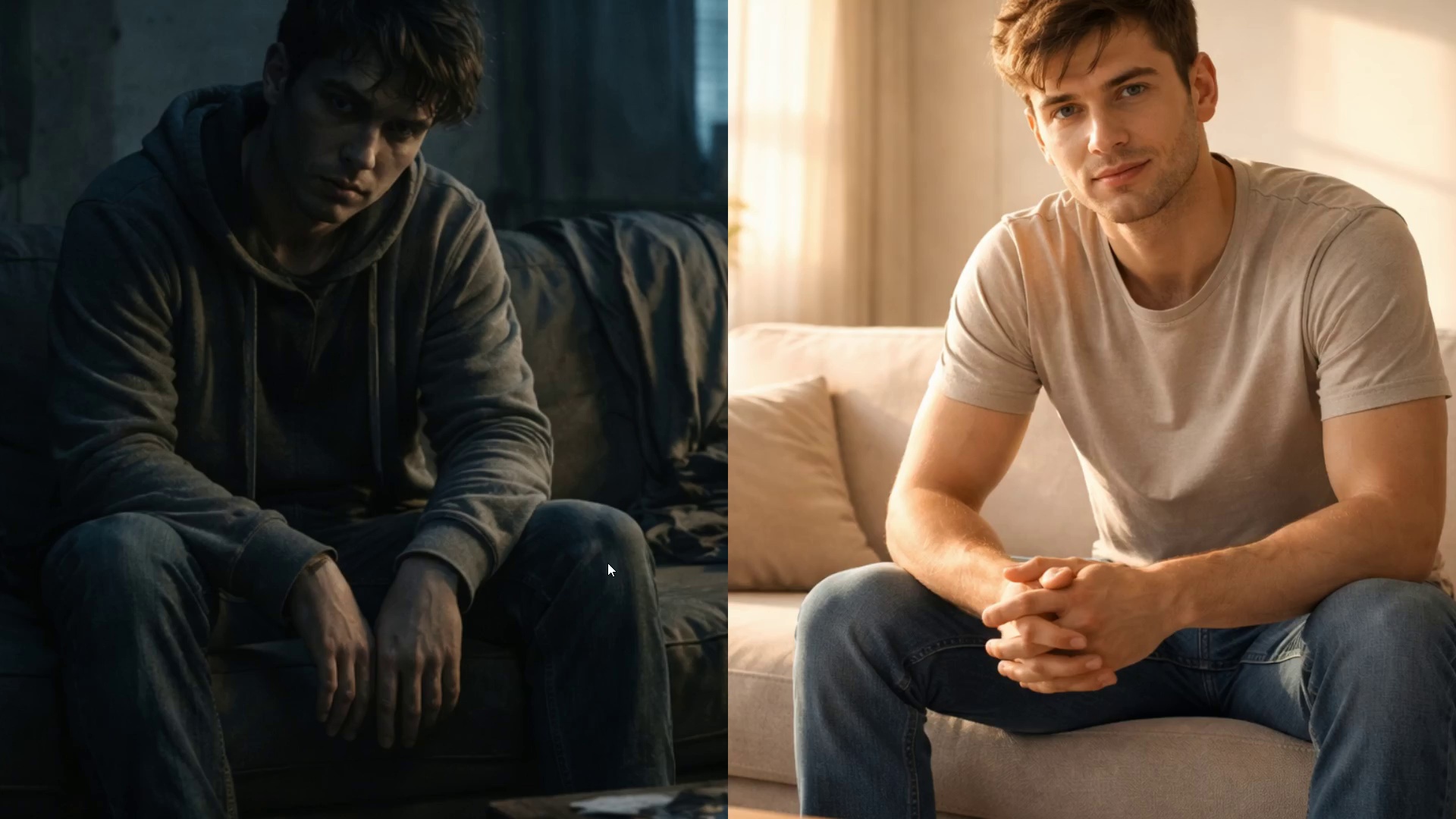 
key(Space)
 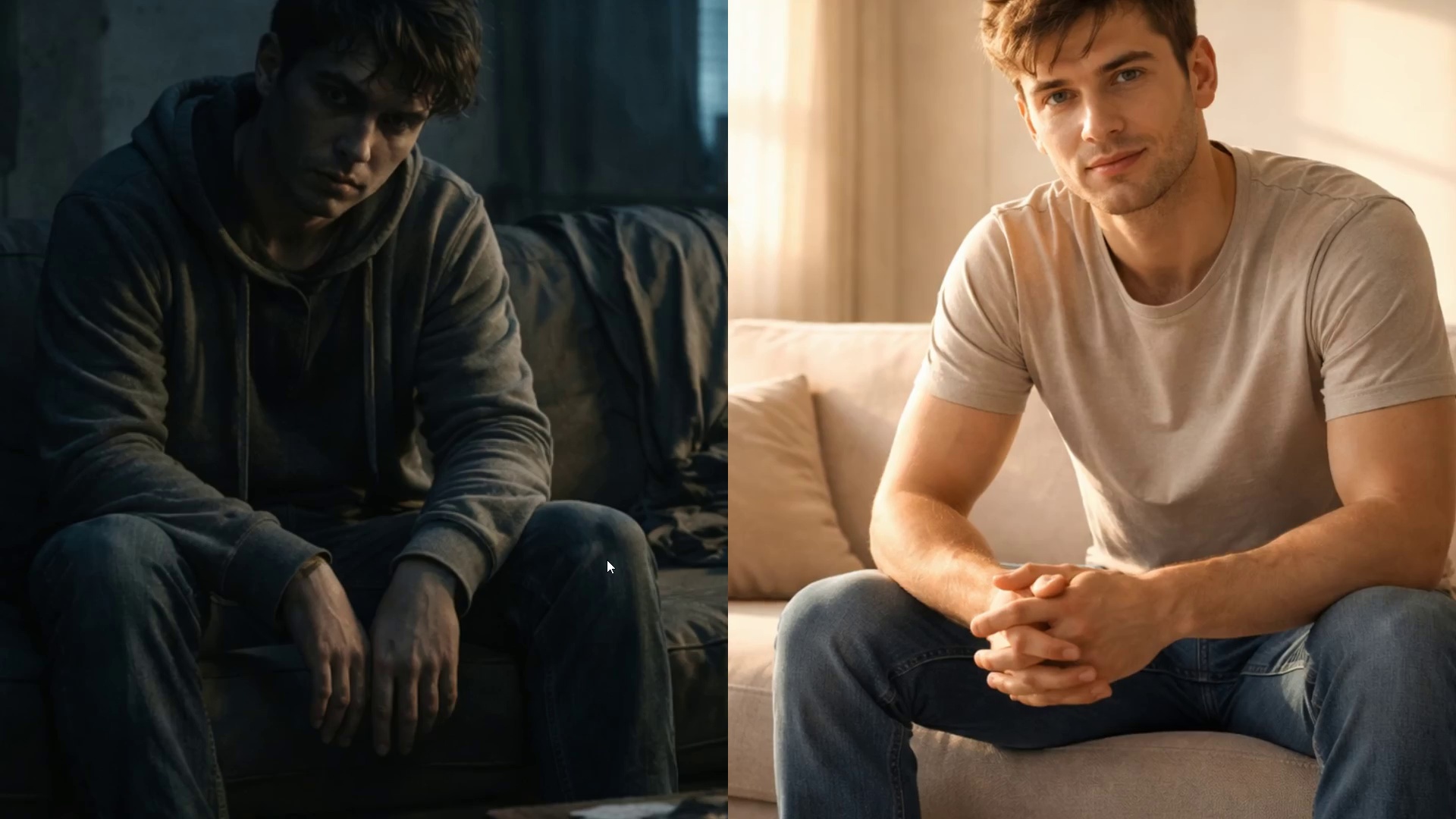 
key(Space)
 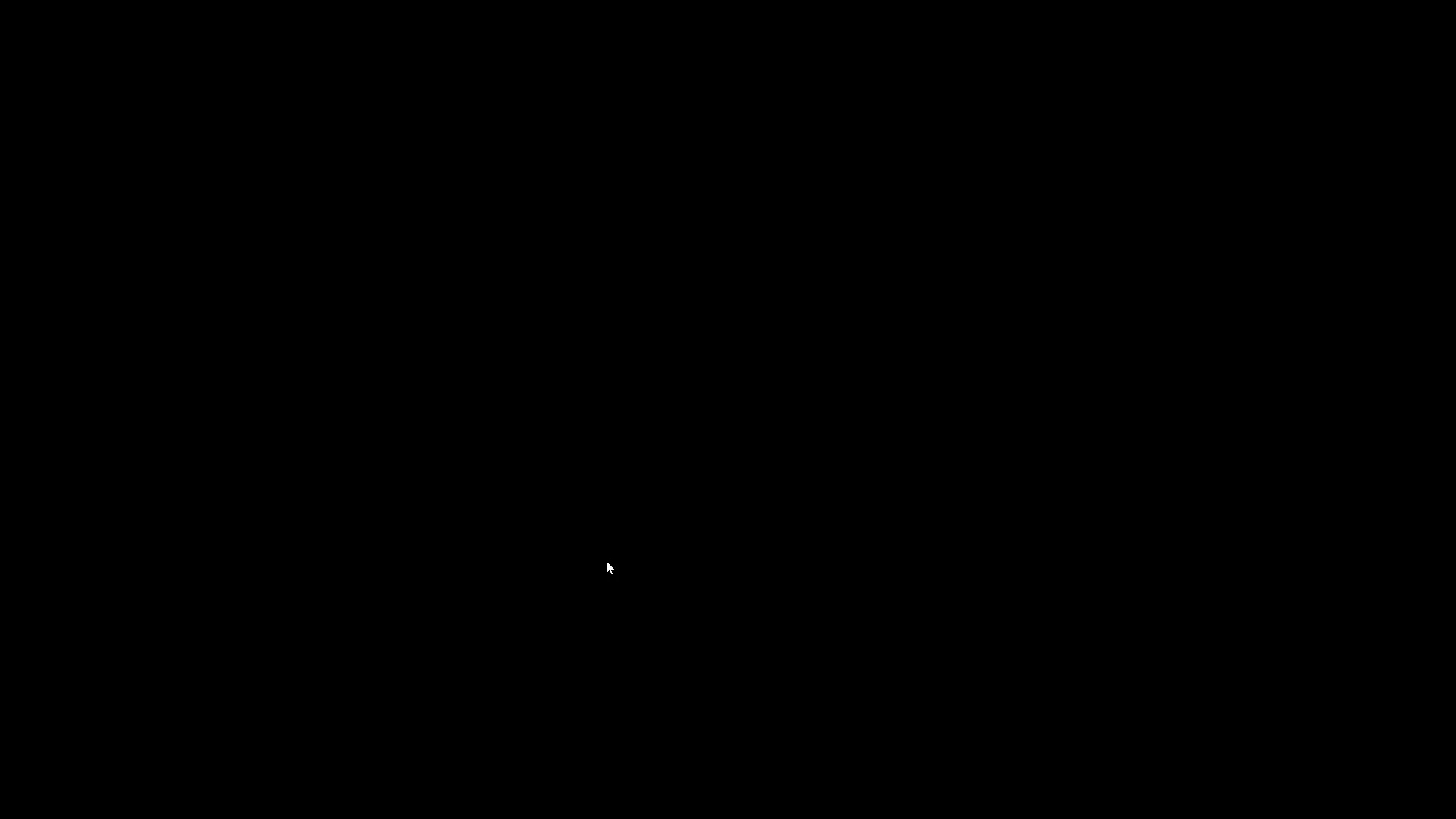 
key(Control+Backquote)
 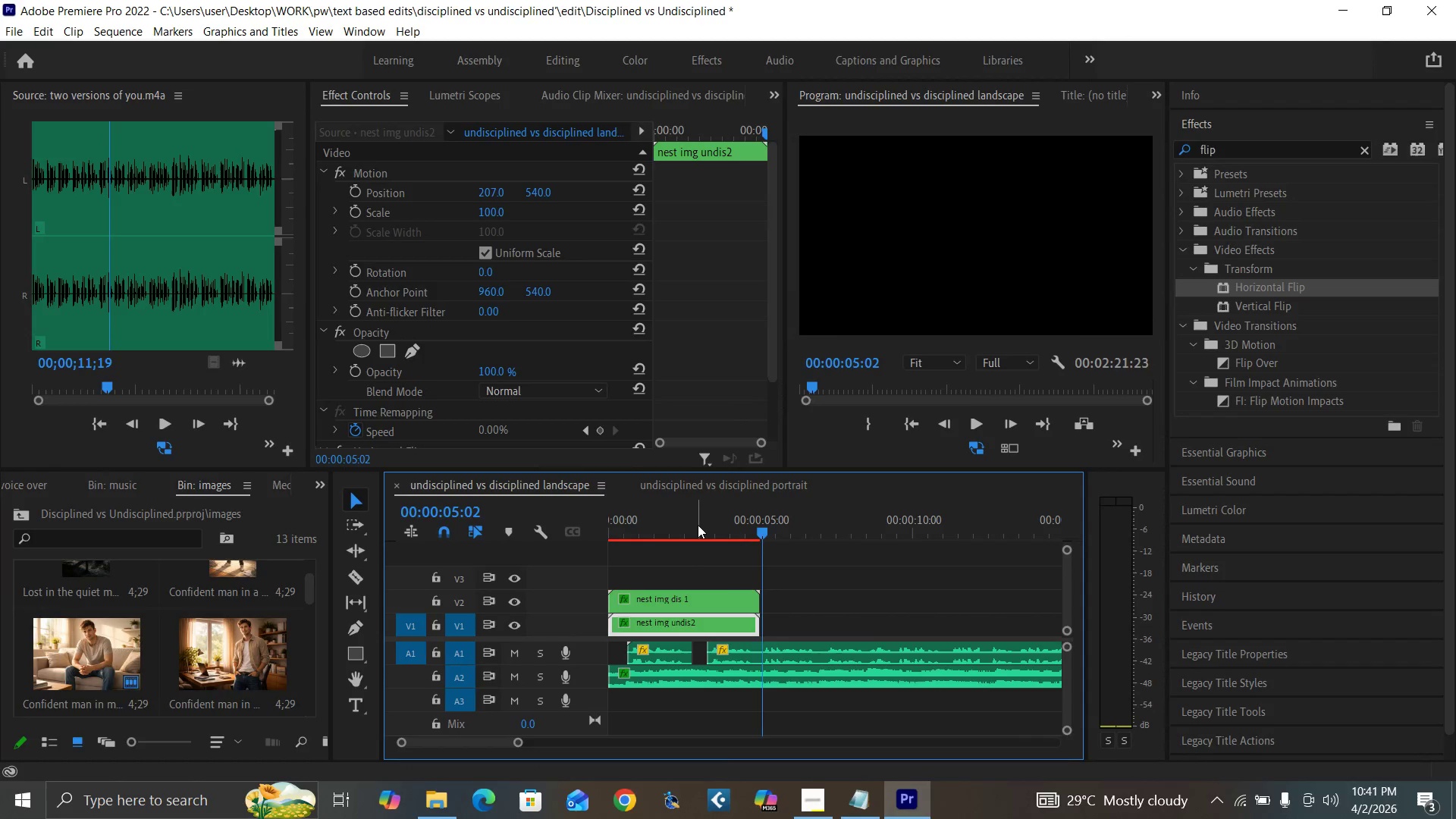 
left_click([697, 525])
 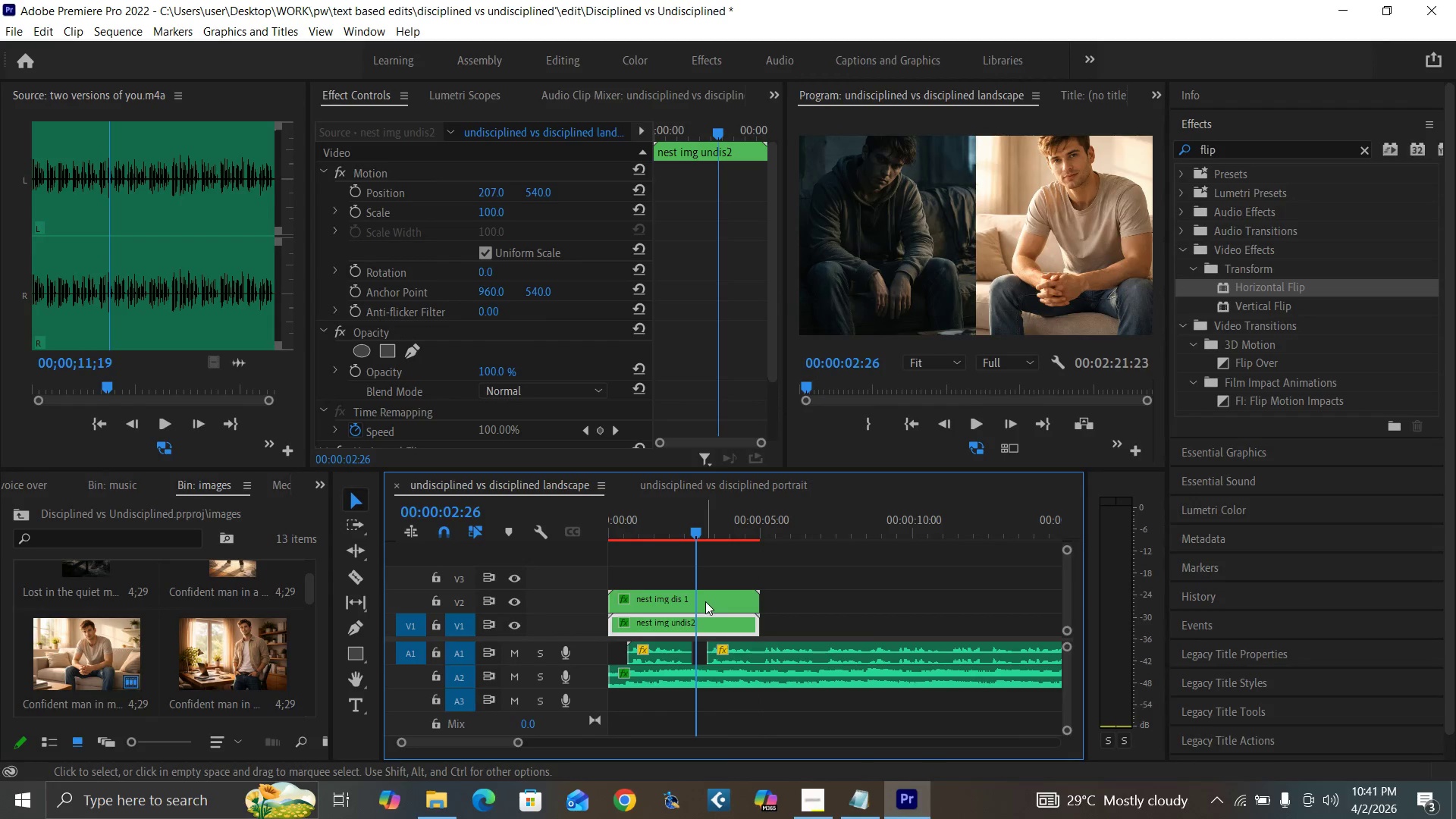 
left_click([705, 601])
 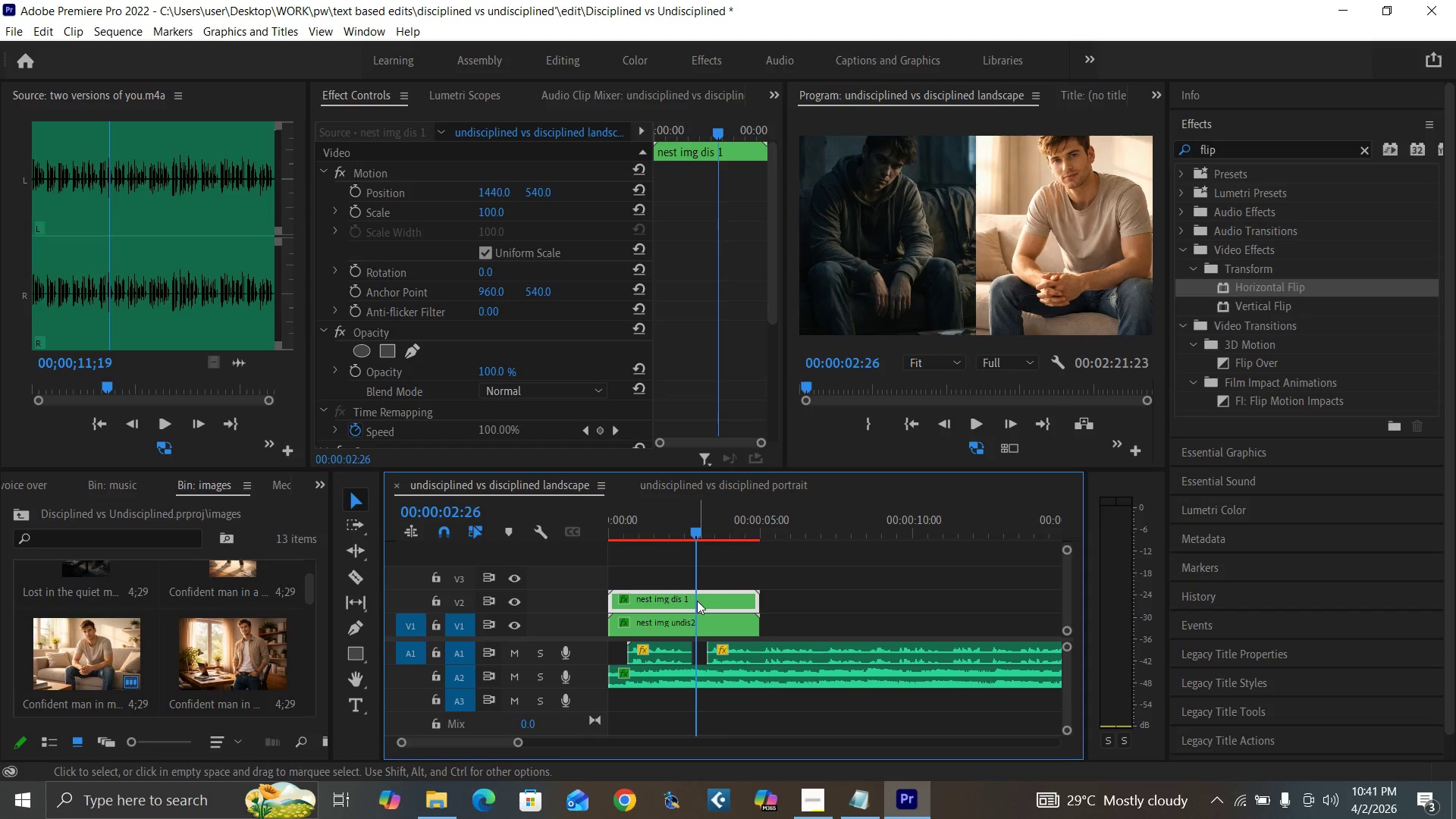 
double_click([697, 601])
 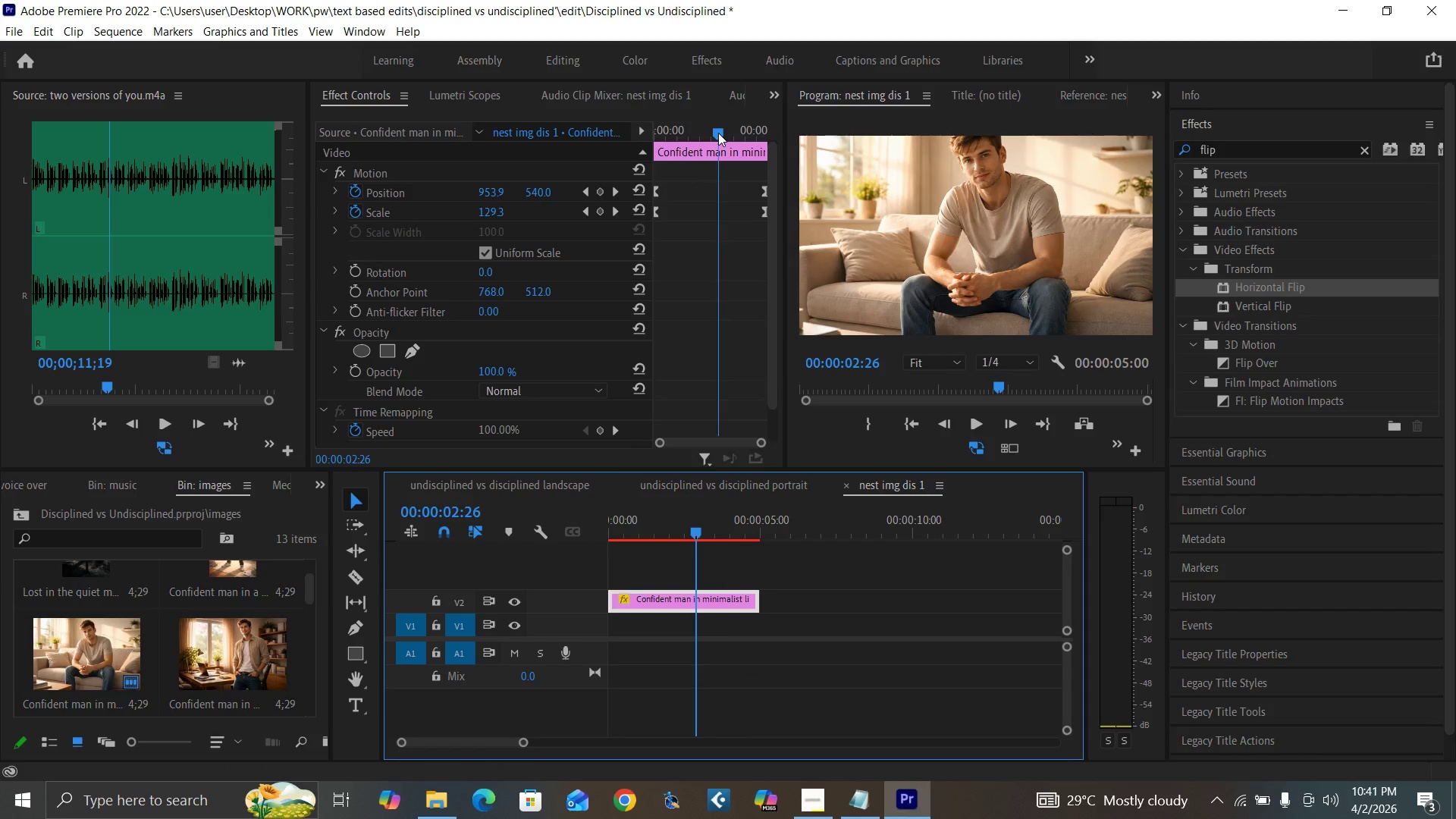 
left_click_drag(start_coordinate=[718, 133], to_coordinate=[767, 160])
 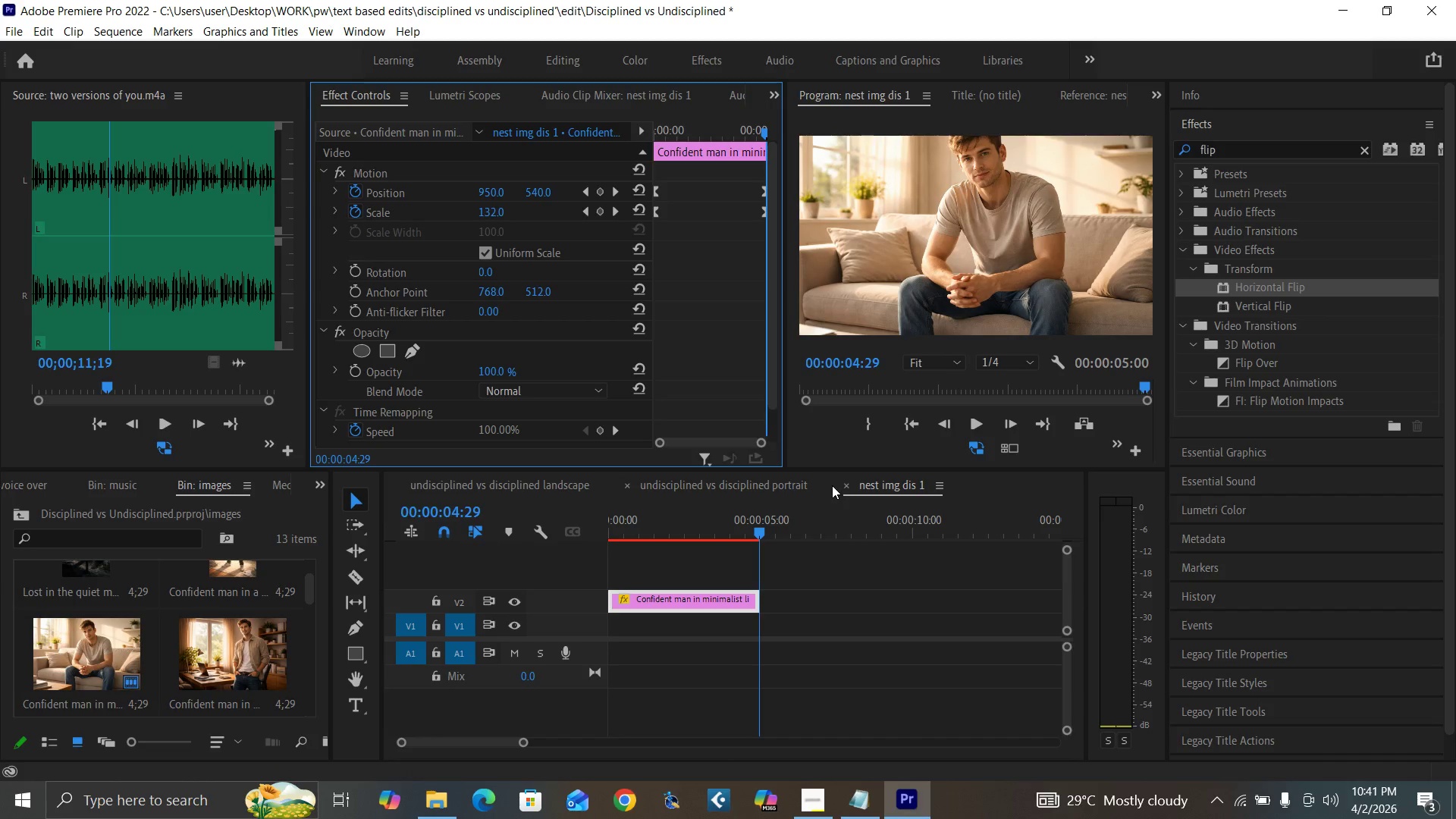 
left_click([844, 485])
 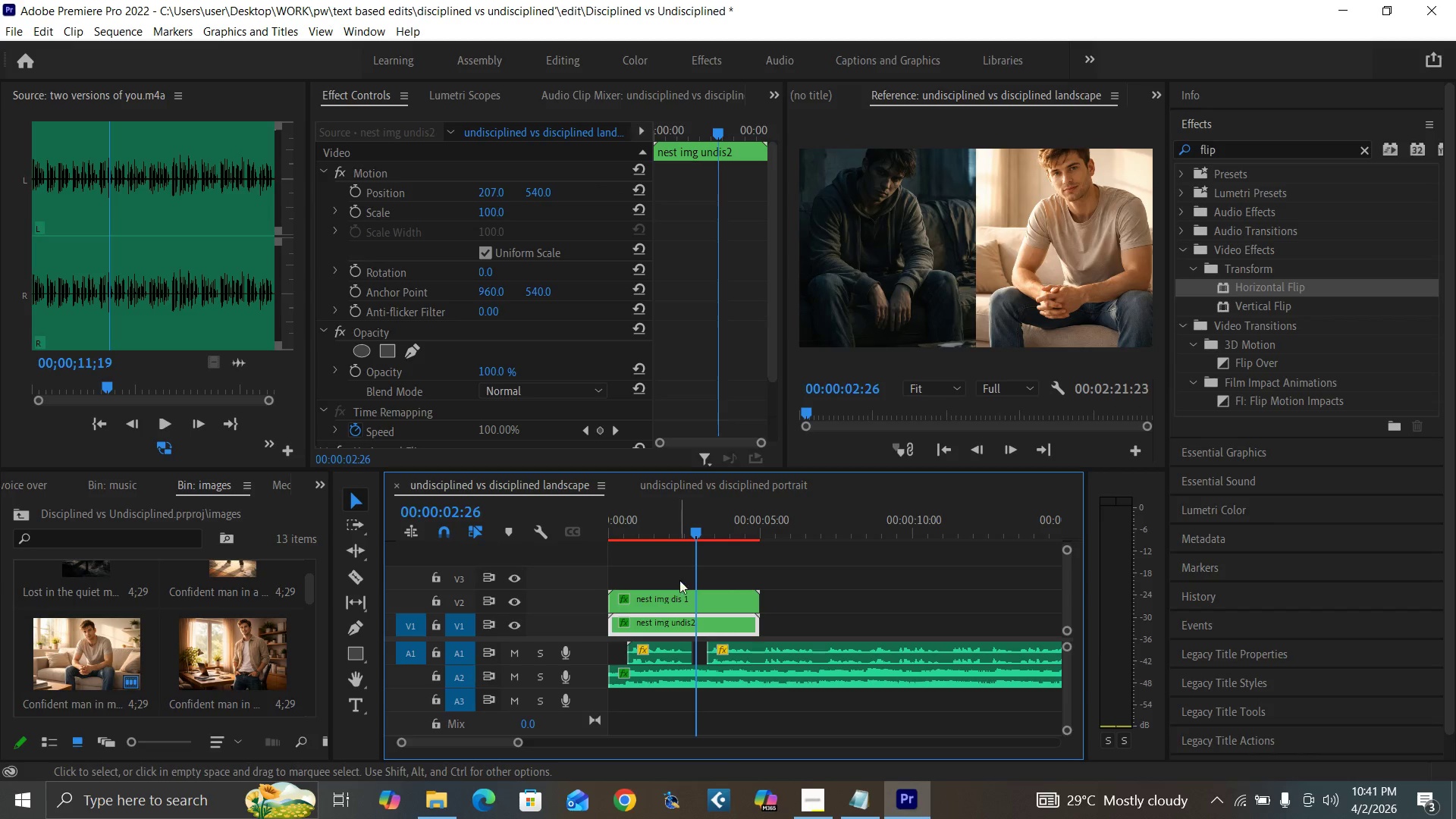 
double_click([693, 624])
 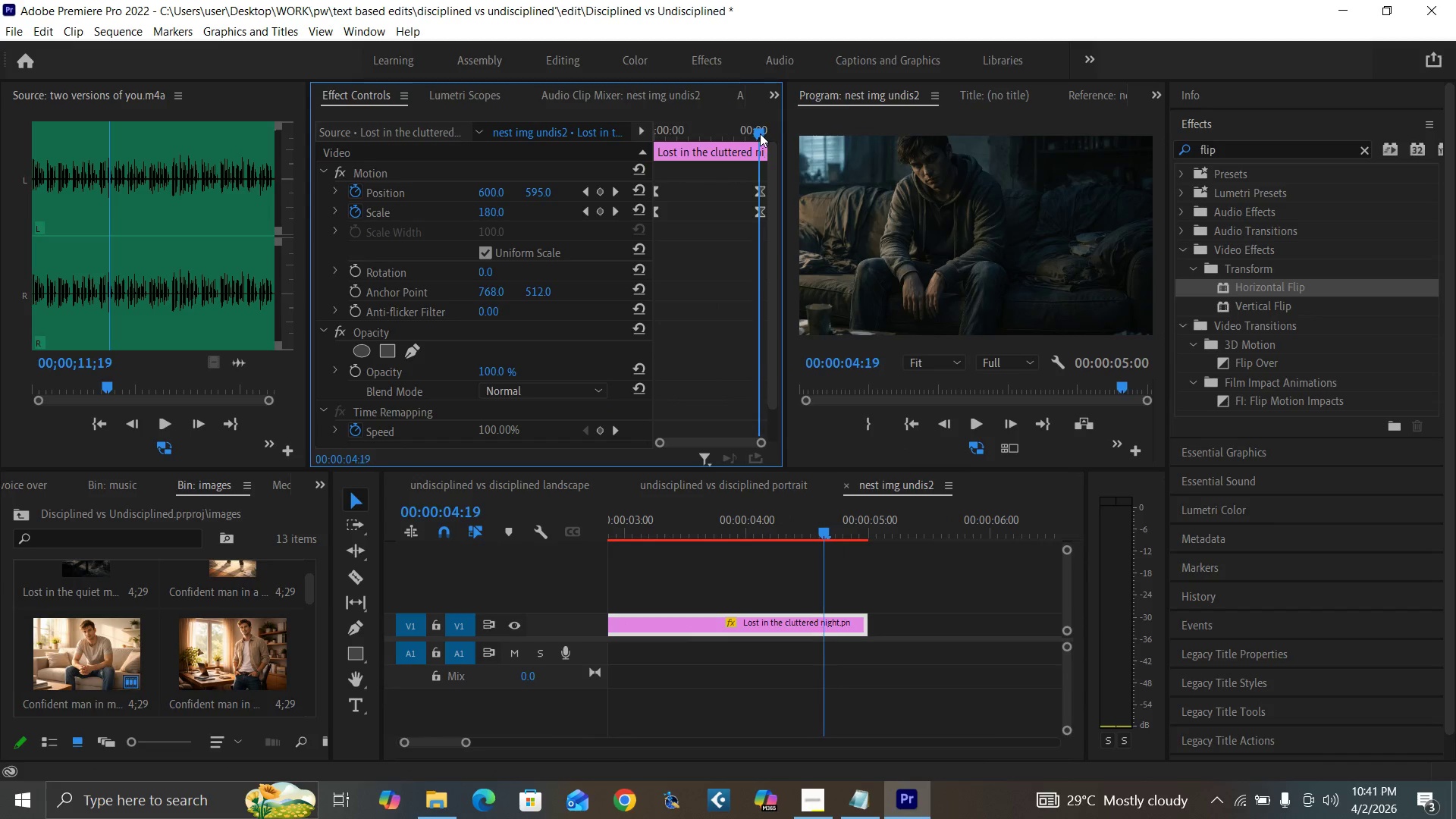 
wait(5.05)
 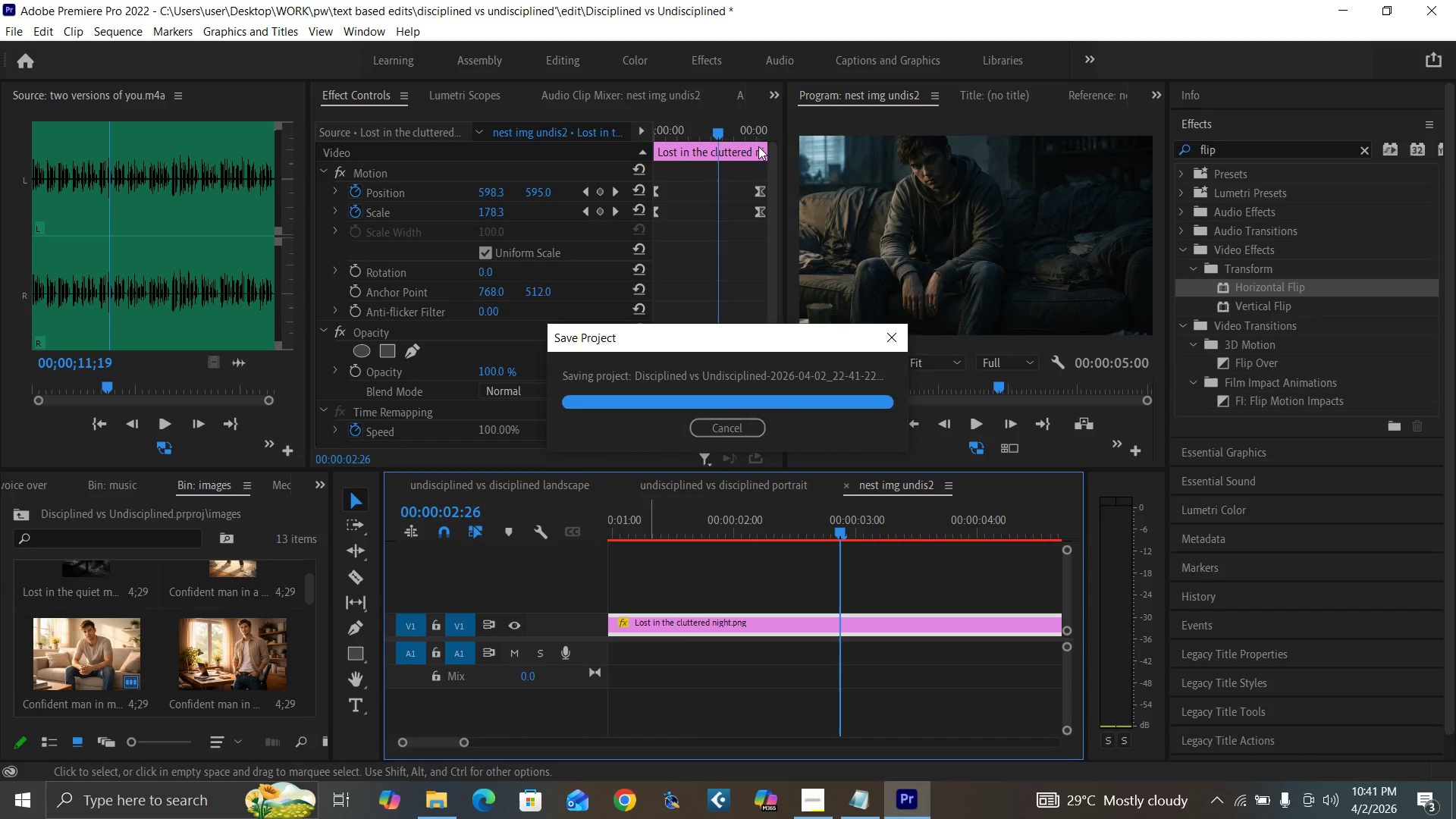 
left_click([758, 208])
 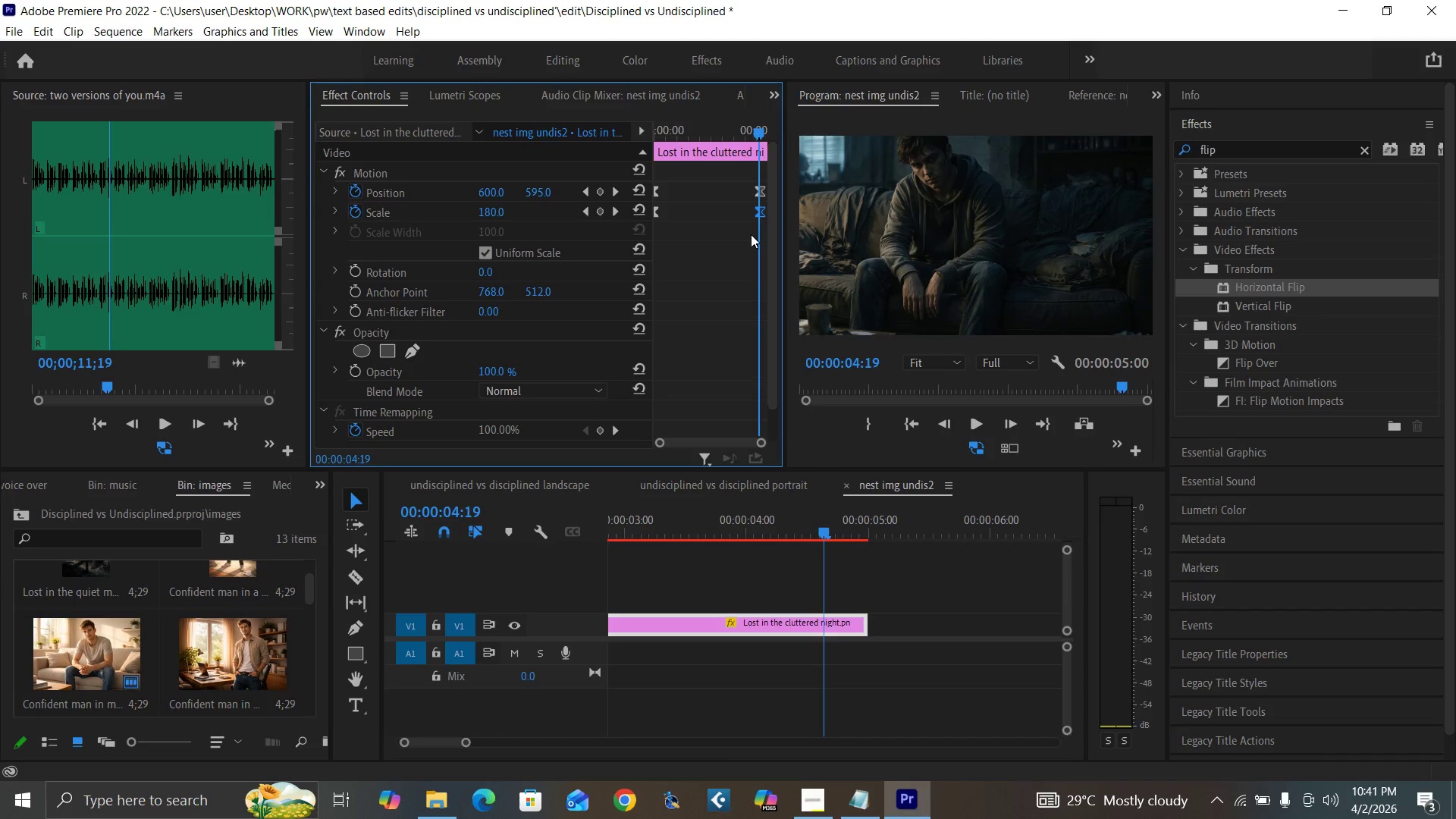 
key(Delete)
 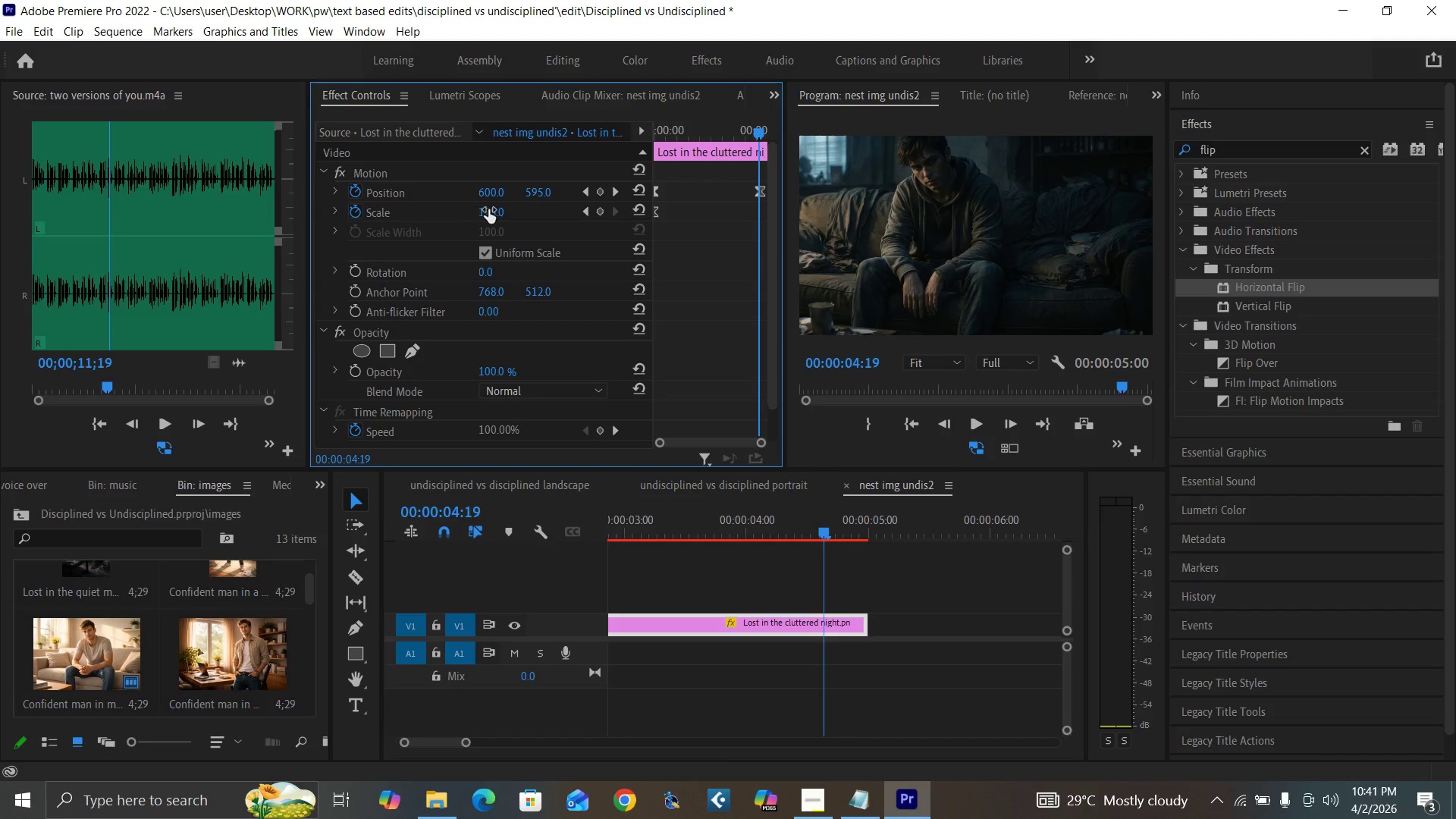 
left_click([488, 210])
 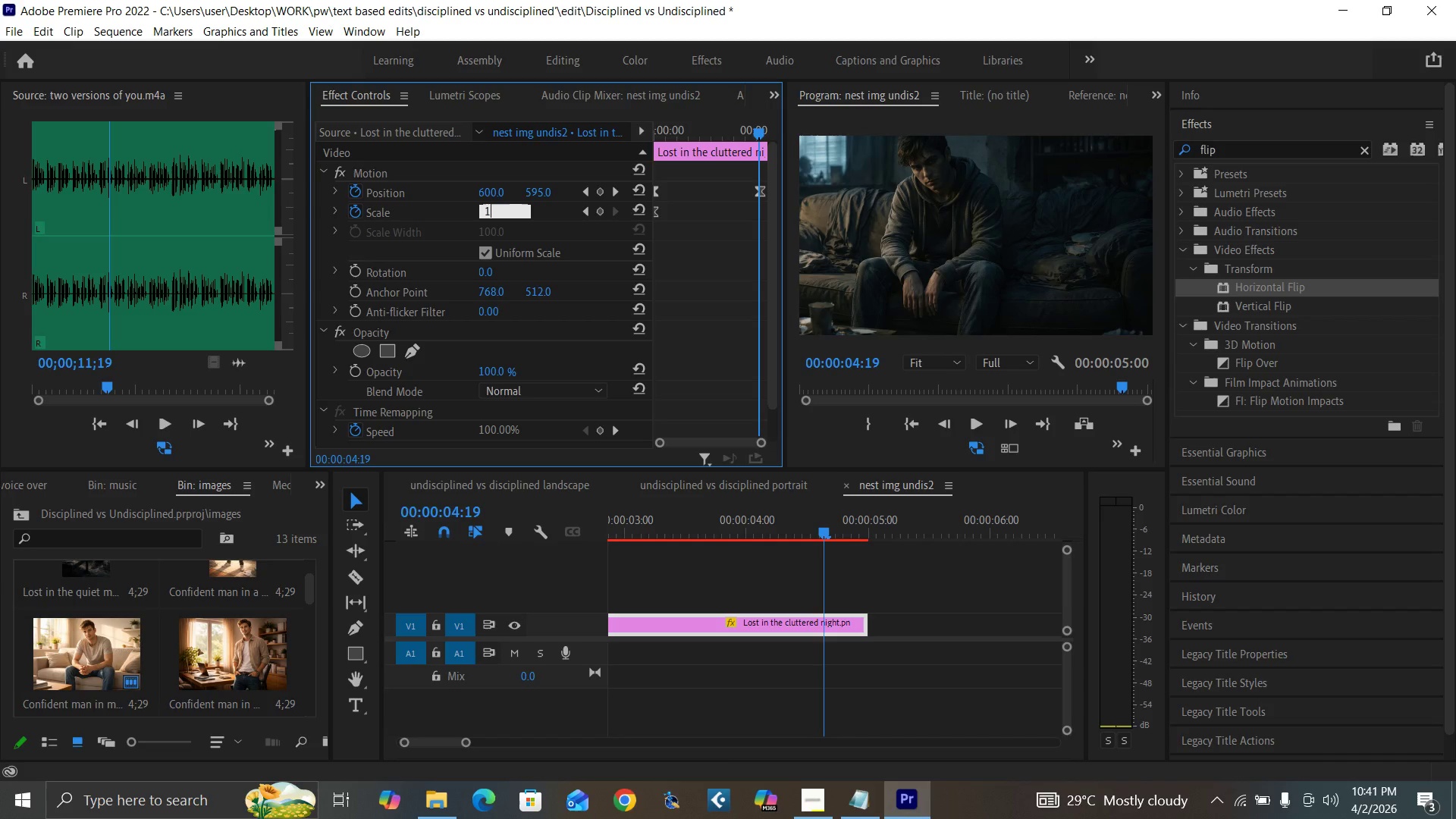 
type(185)
 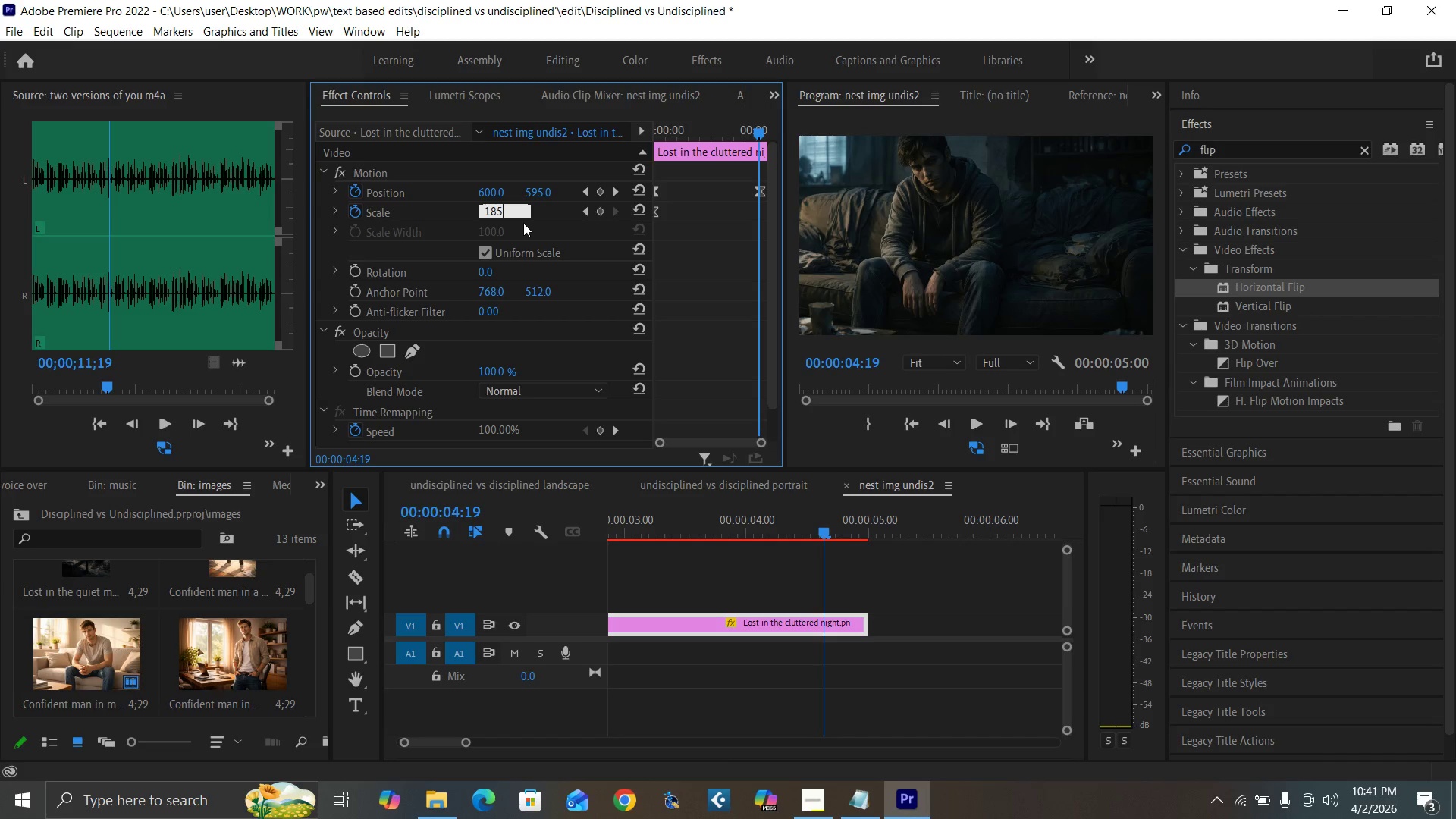 
key(Enter)
 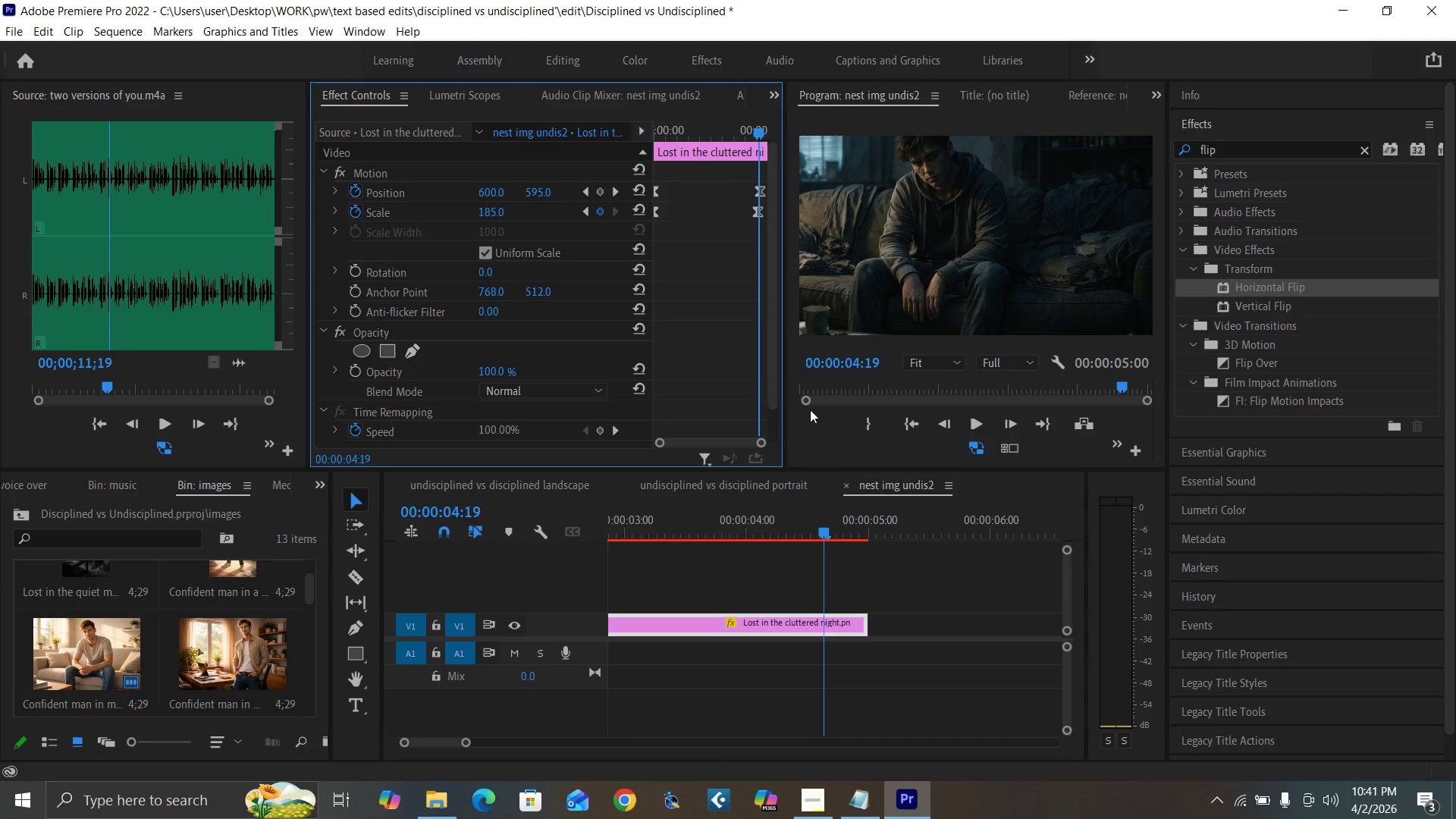 
left_click([848, 485])
 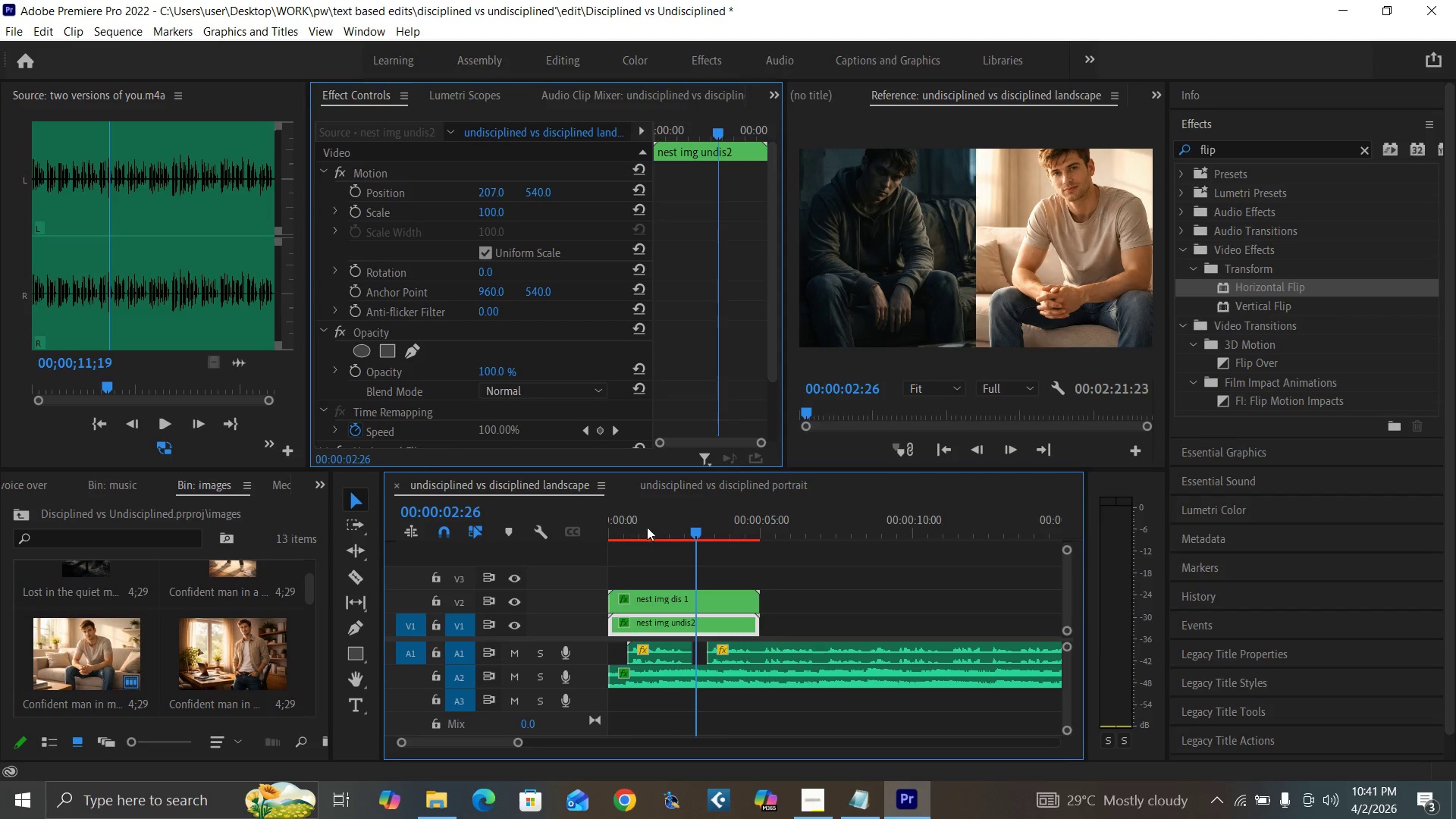 
left_click_drag(start_coordinate=[635, 529], to_coordinate=[566, 559])
 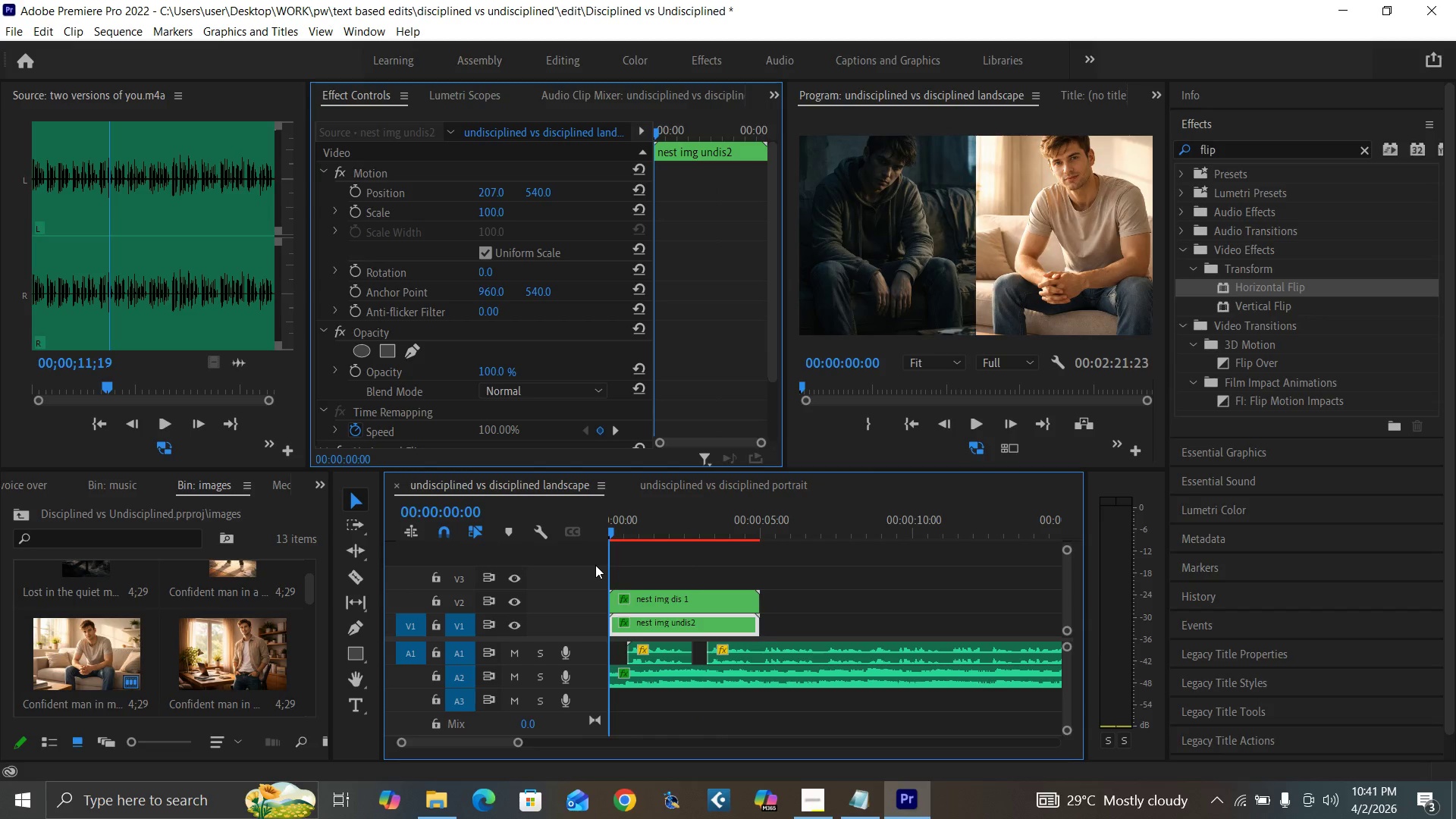 
key(Space)
 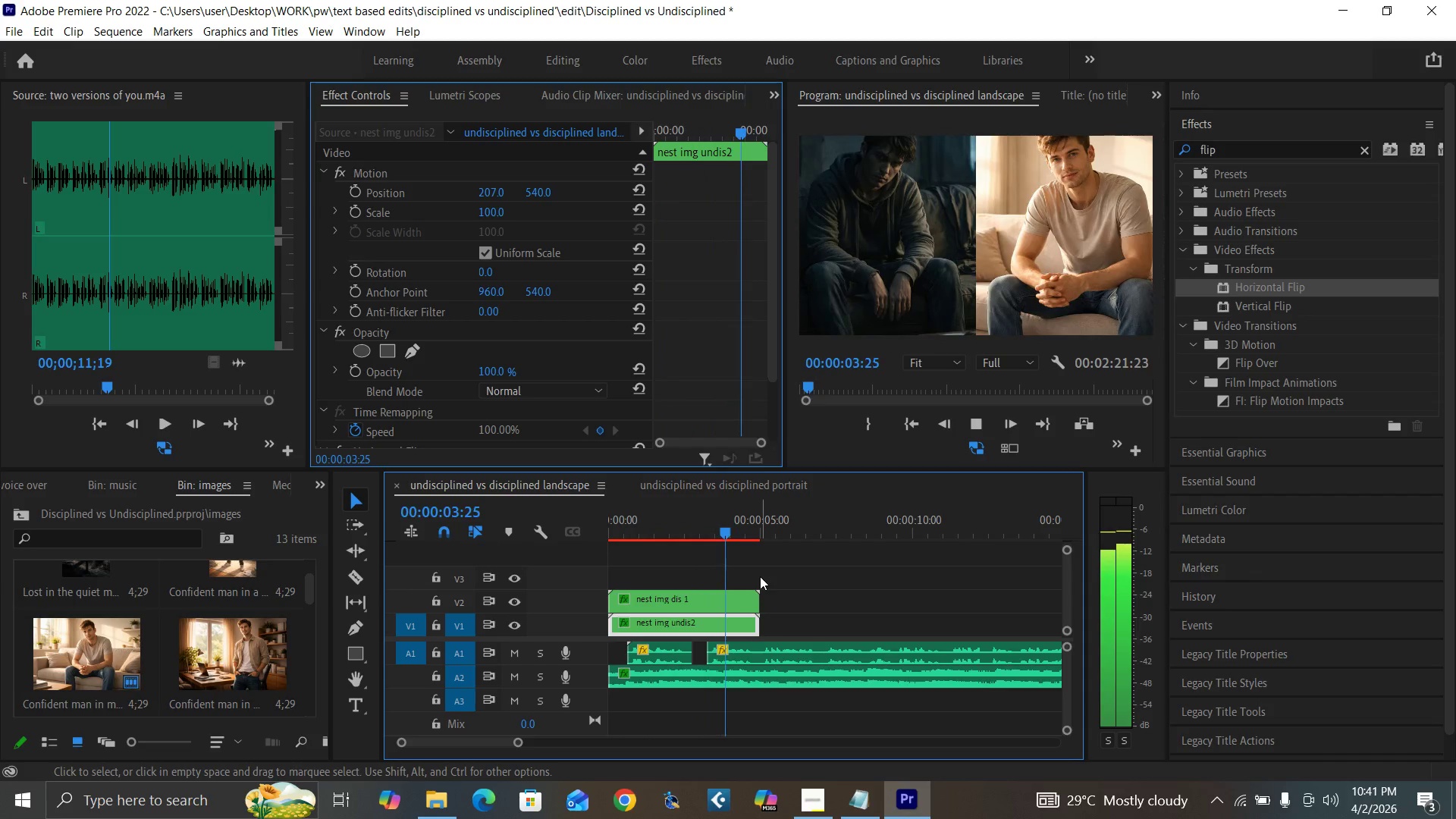 
wait(6.05)
 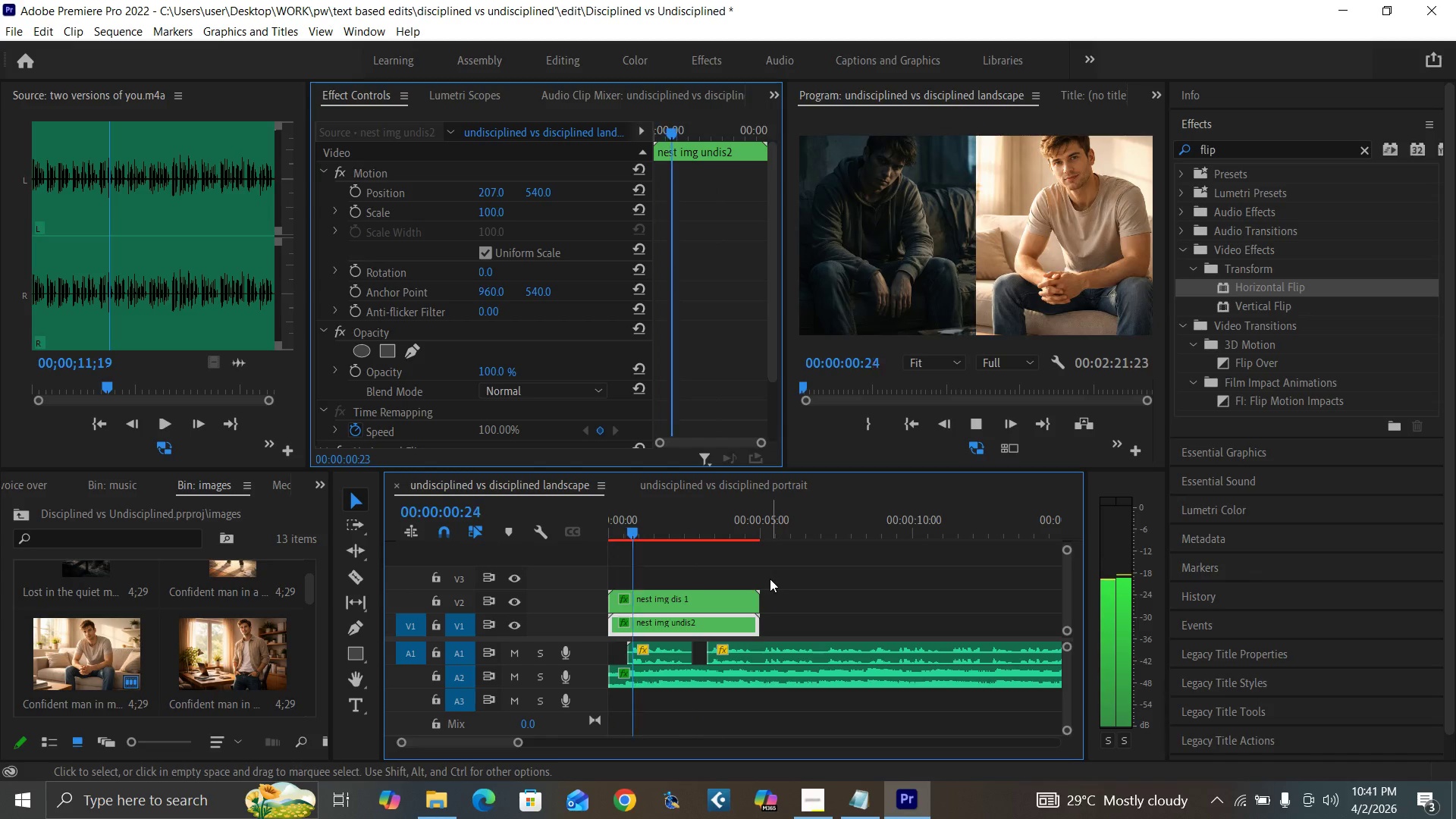 
key(Space)
 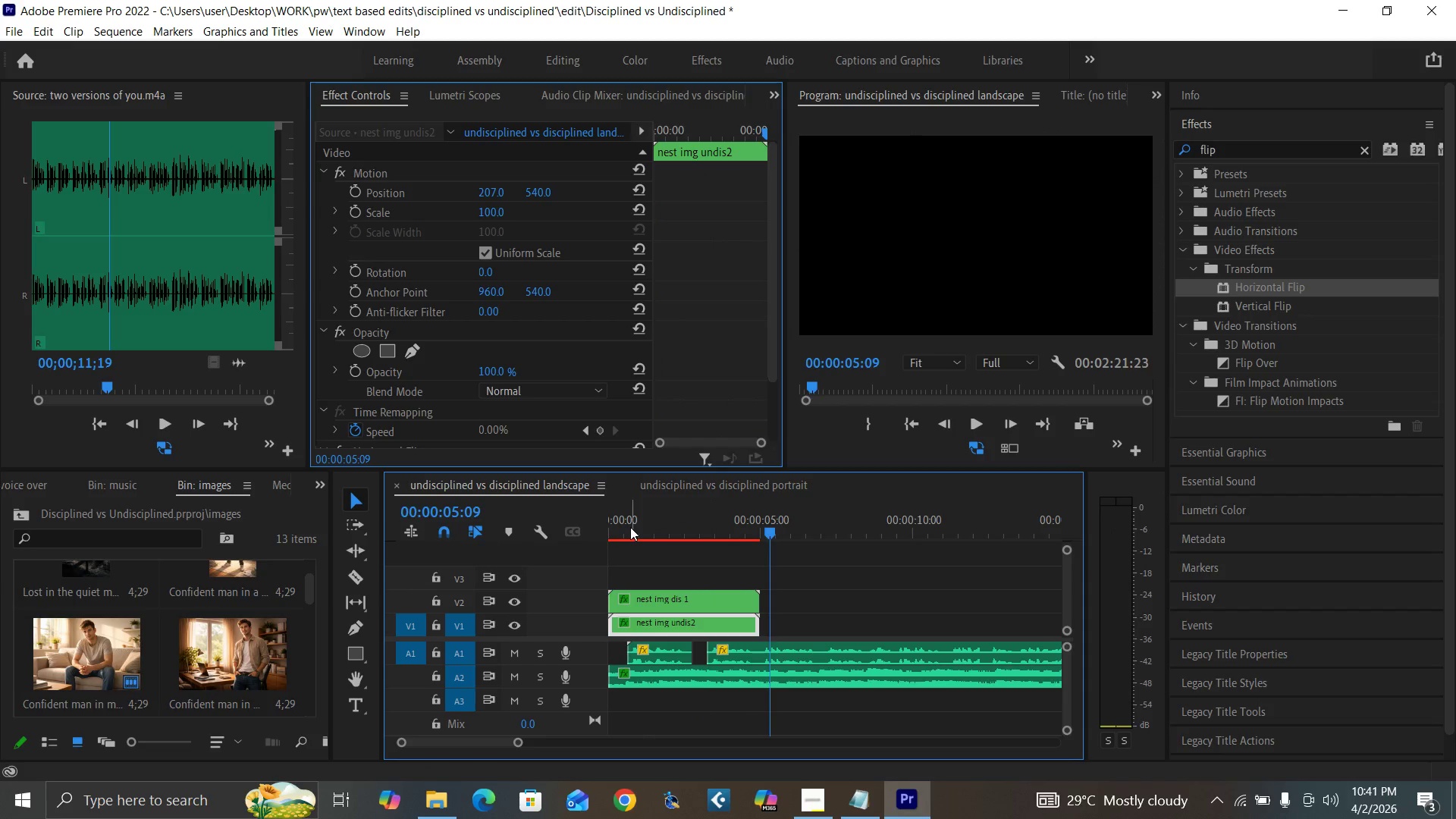 
left_click_drag(start_coordinate=[630, 527], to_coordinate=[578, 554])
 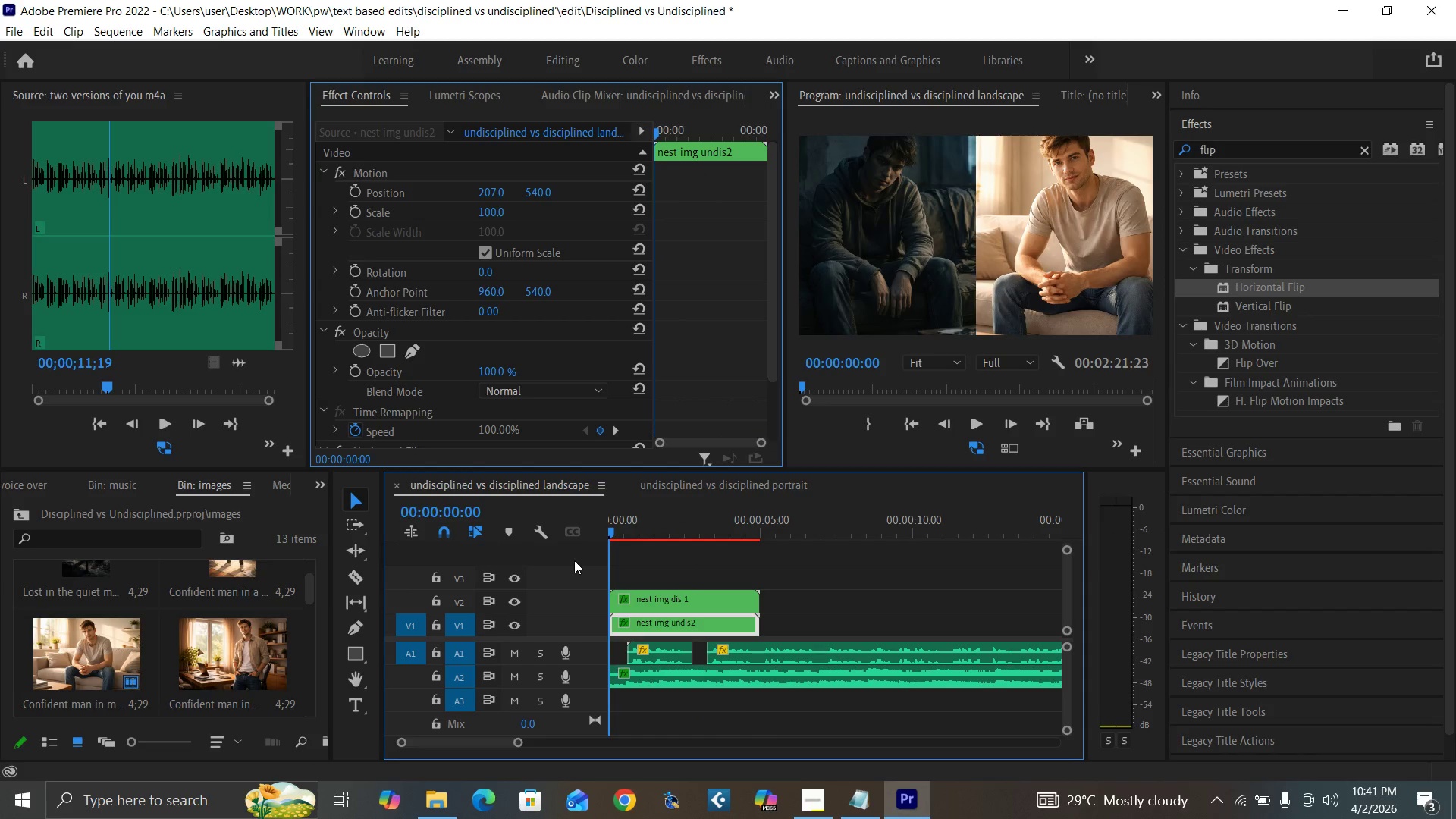 
key(Control+Backquote)
 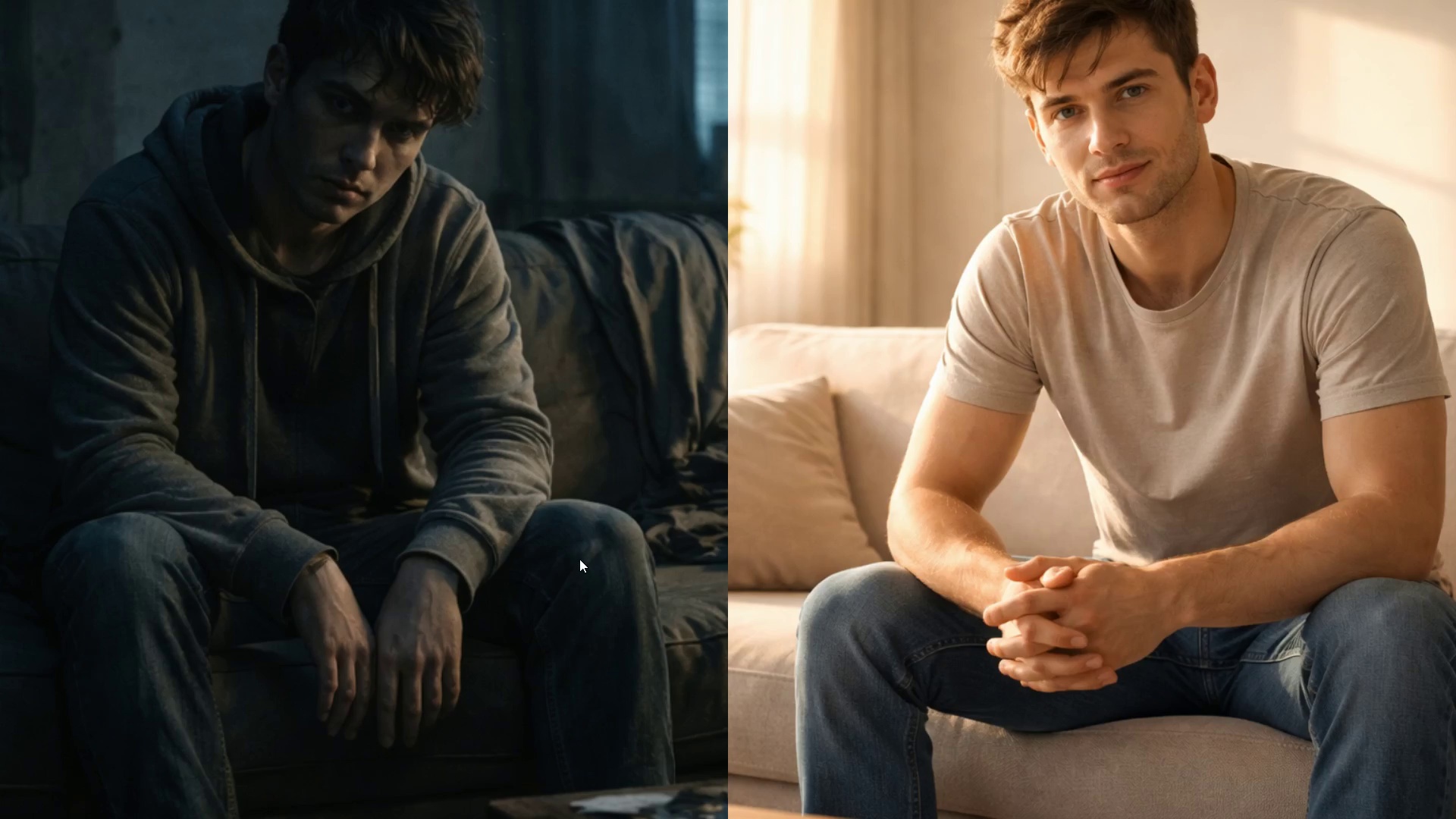 
key(Space)
 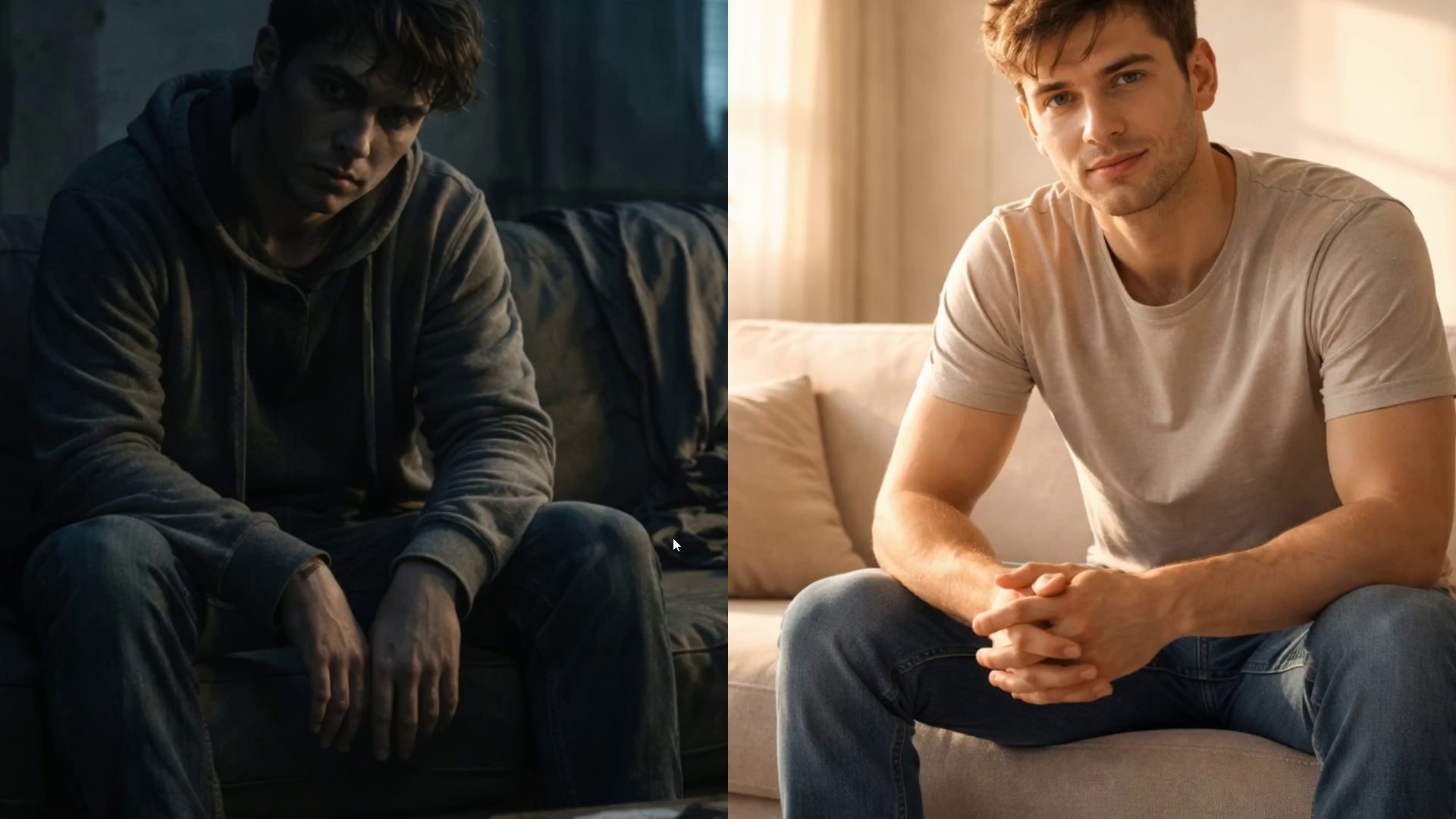 
key(Space)
 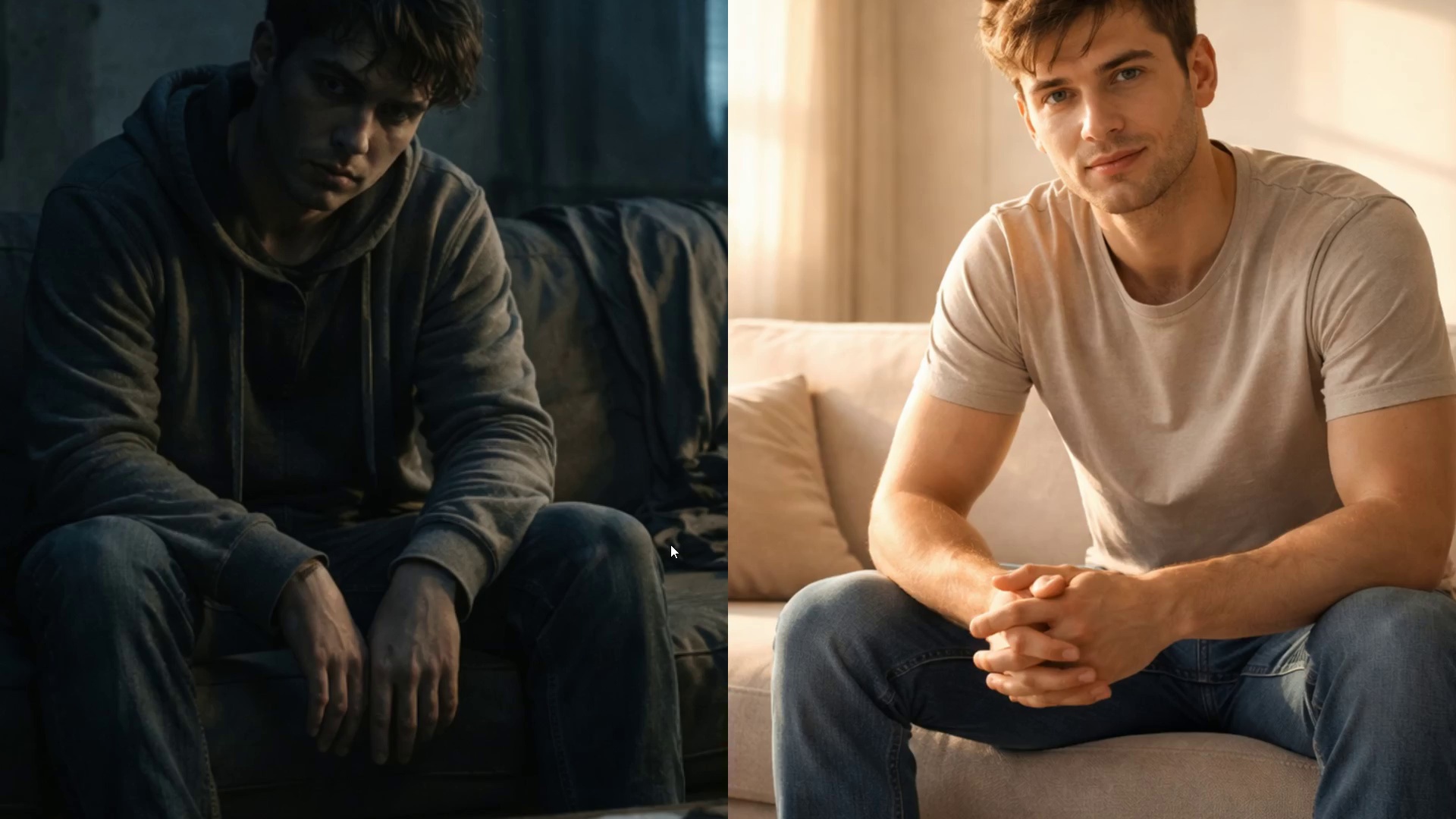 
key(Control+Backquote)
 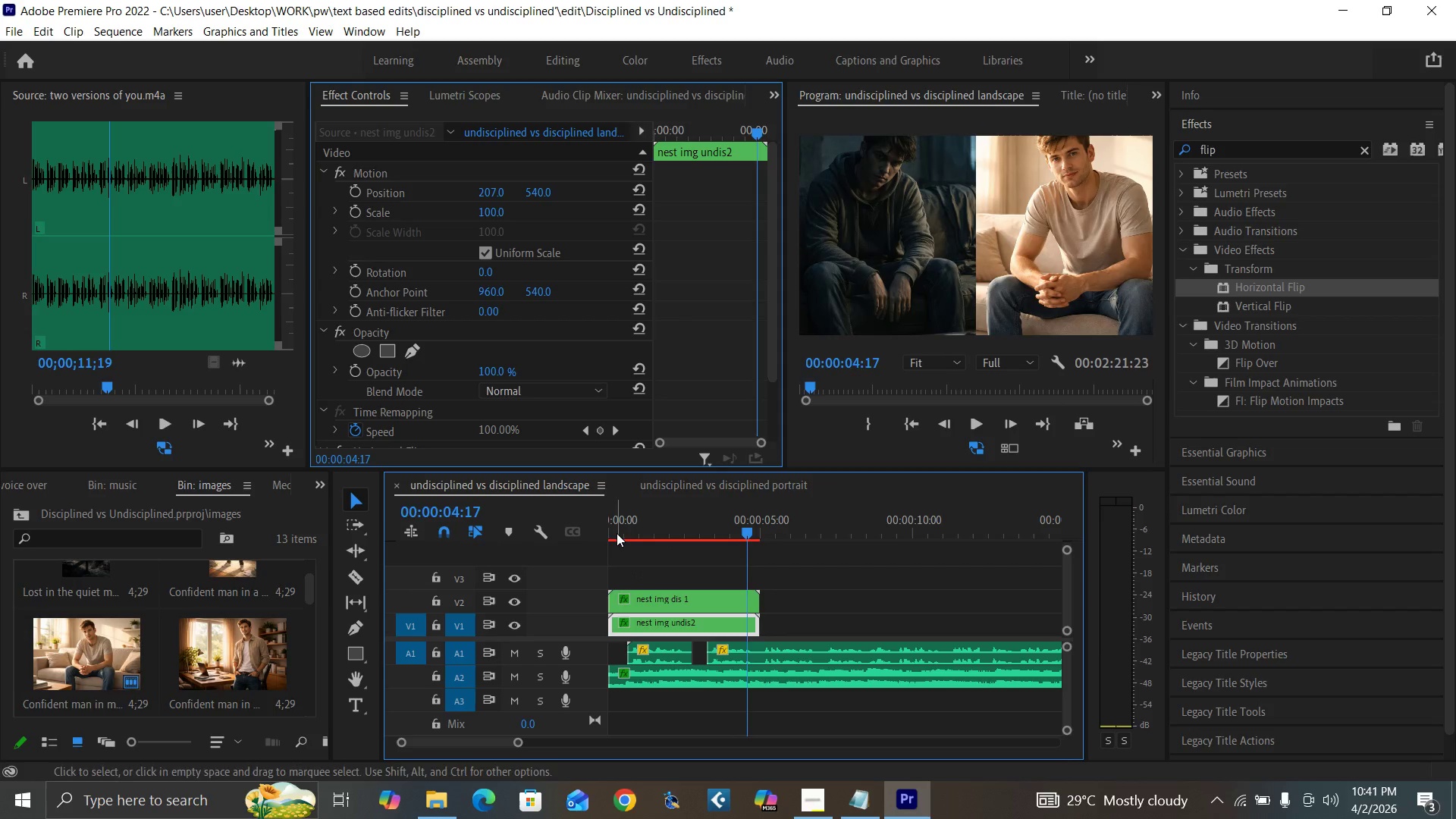 
left_click_drag(start_coordinate=[617, 532], to_coordinate=[585, 560])
 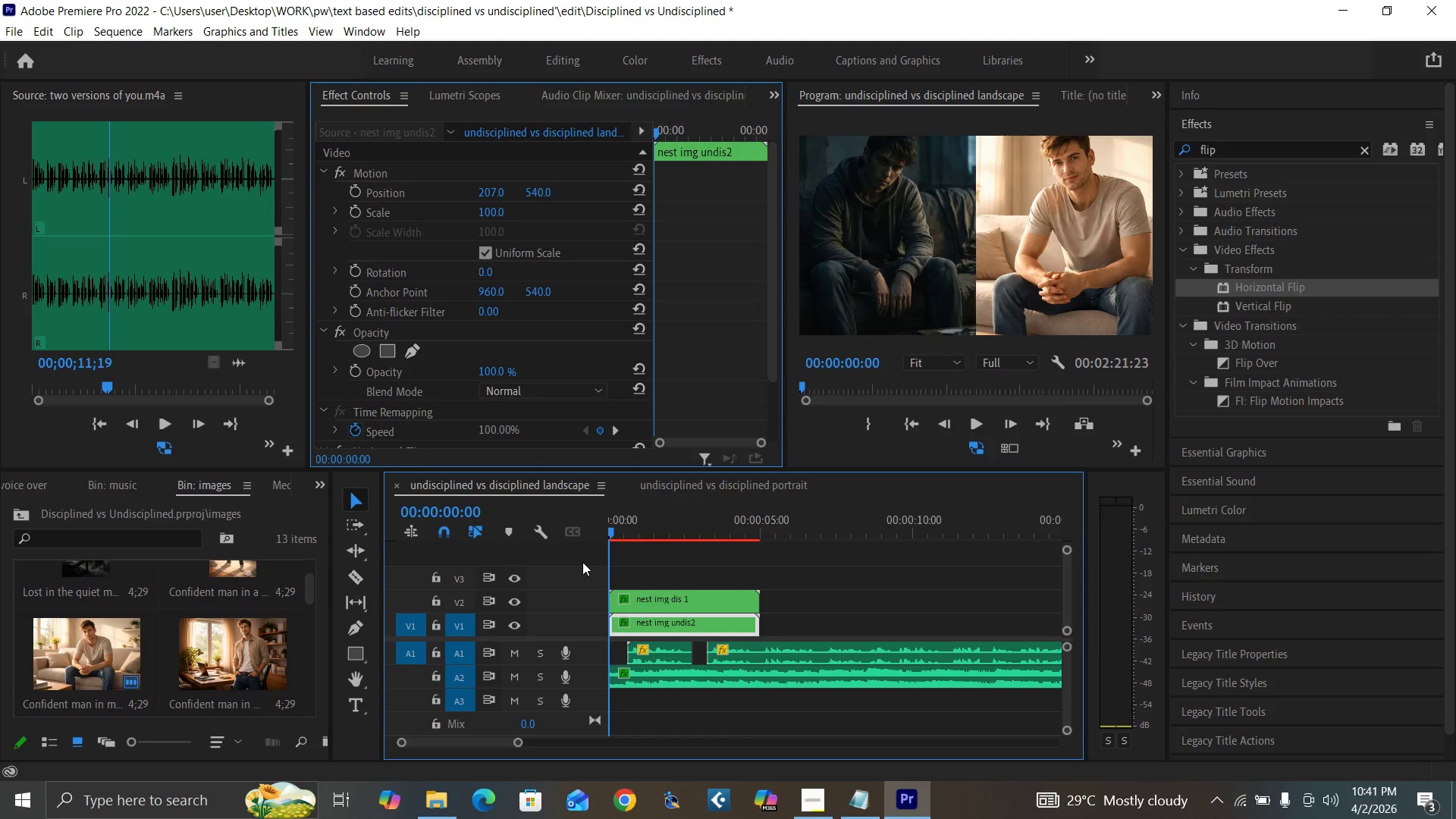 
key(Control+Backquote)
 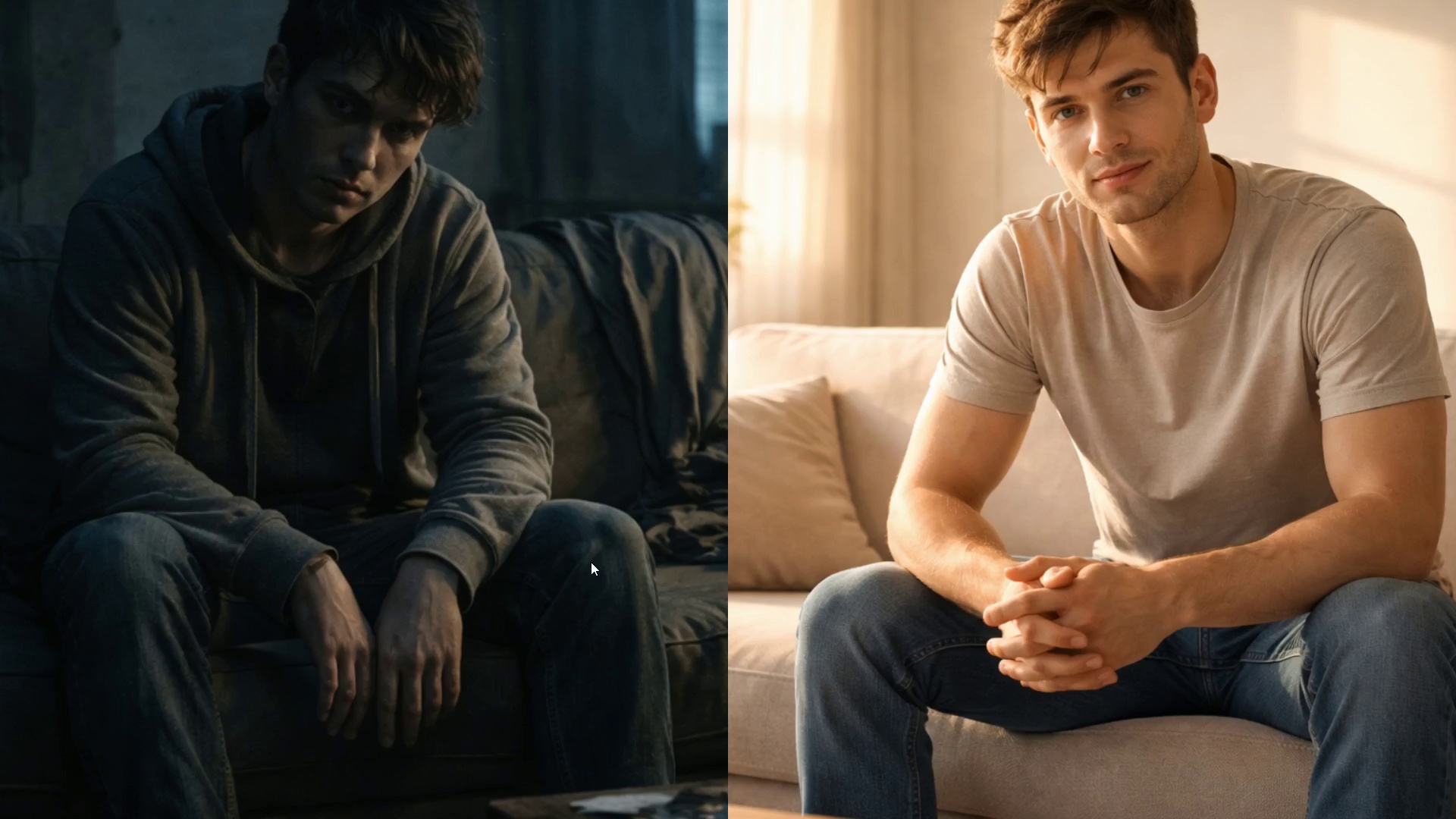 
key(Space)
 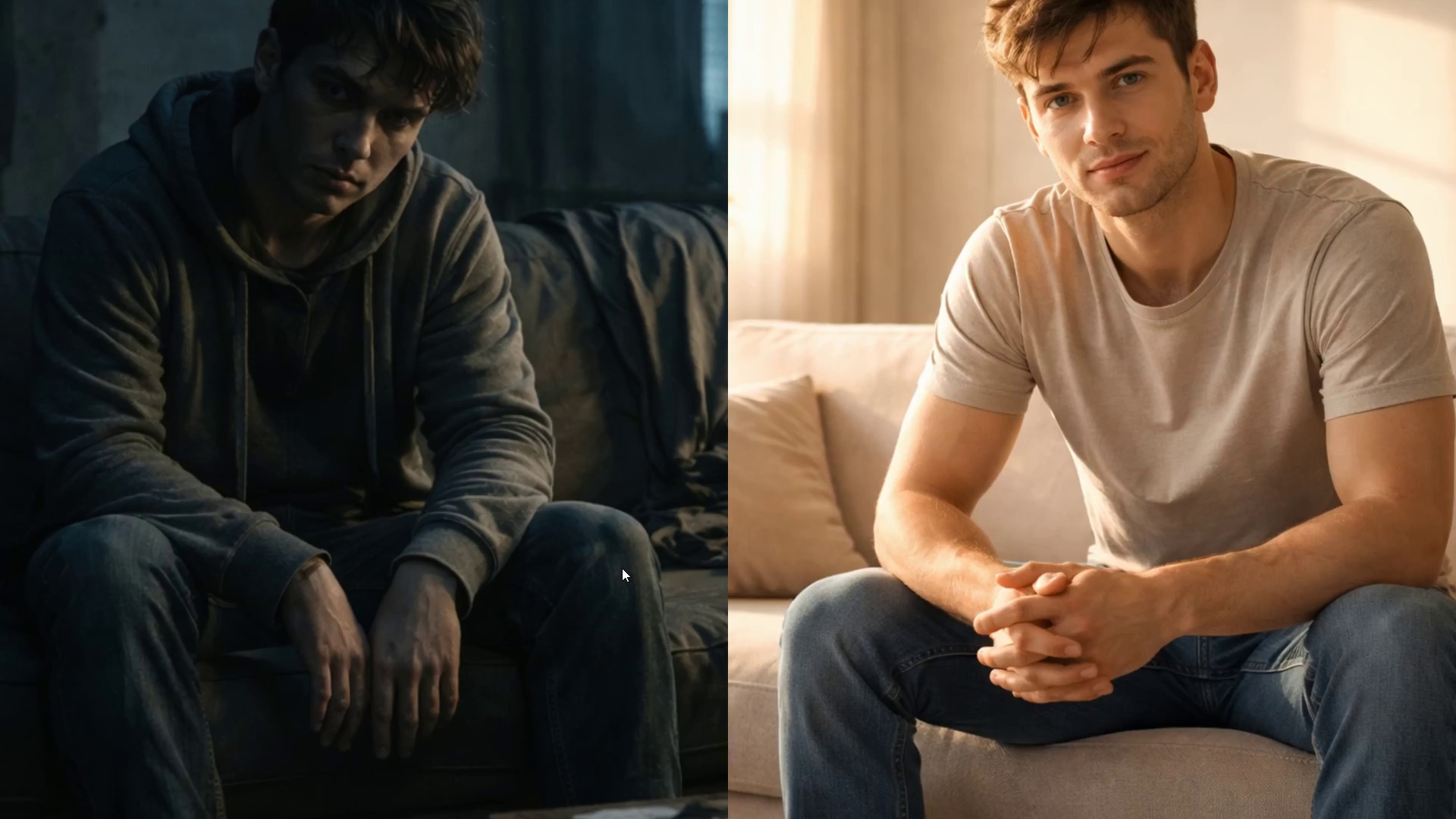 
key(Space)
 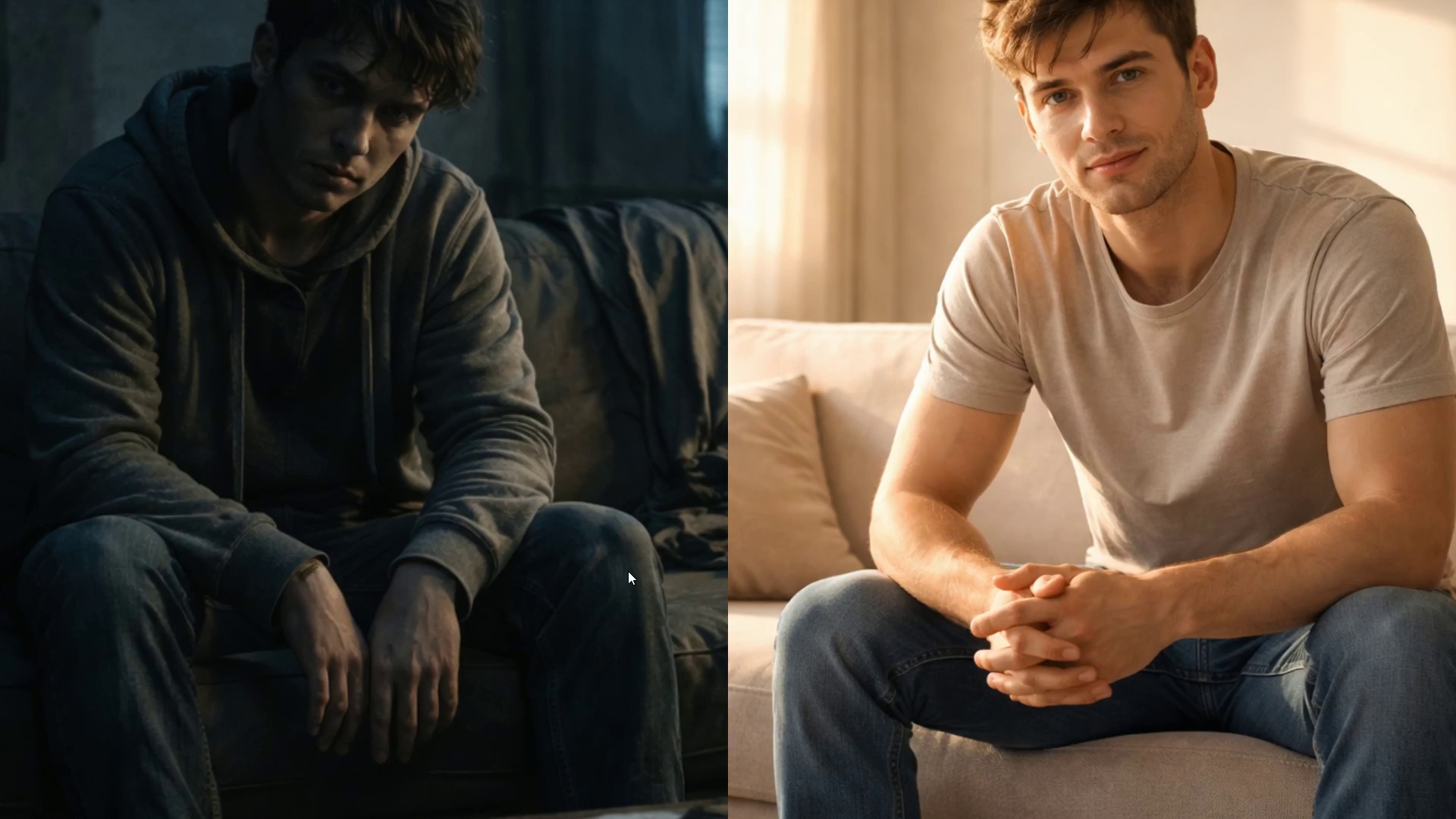 
key(Control+Backquote)
 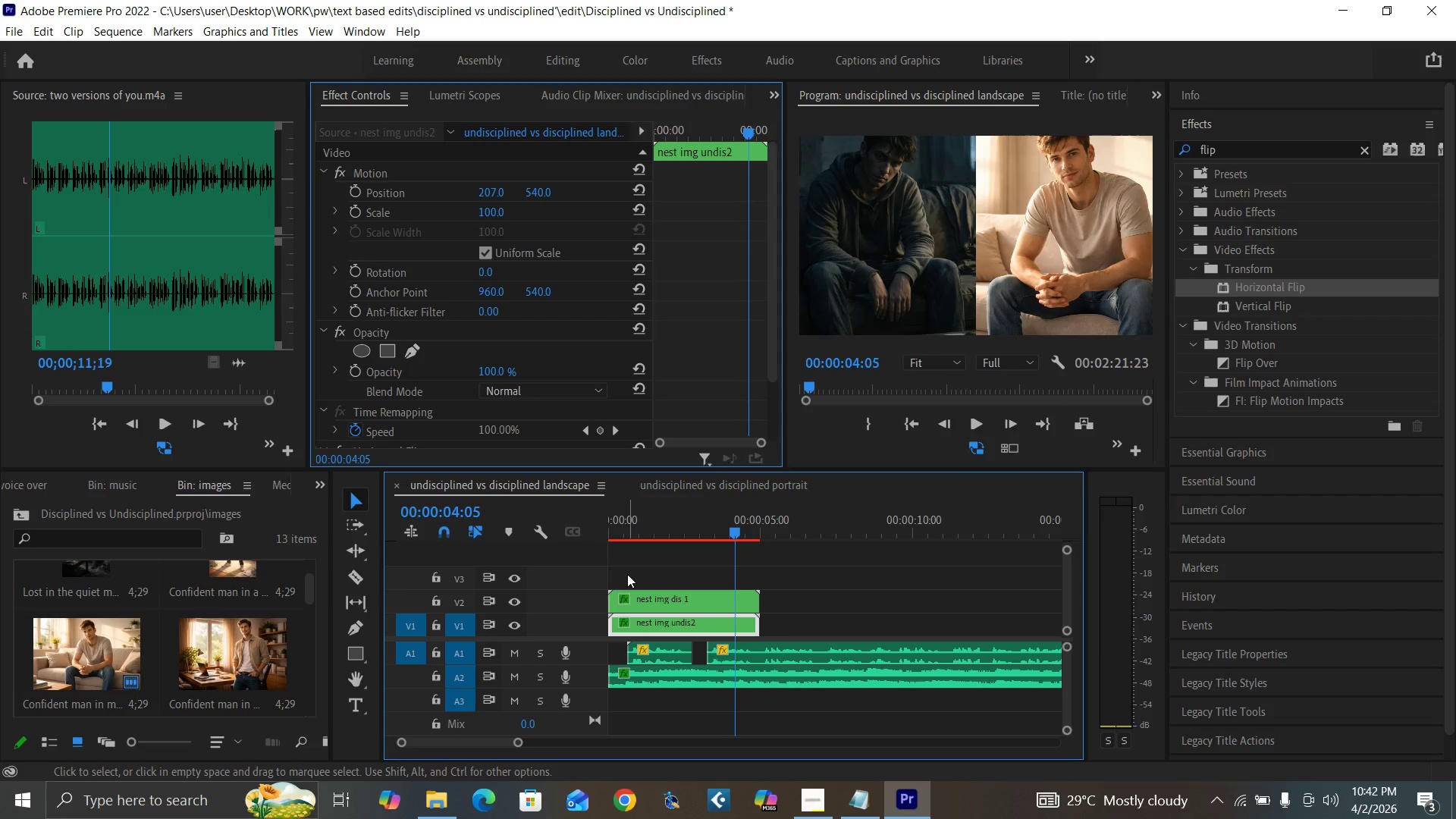 
key(Control+S)
 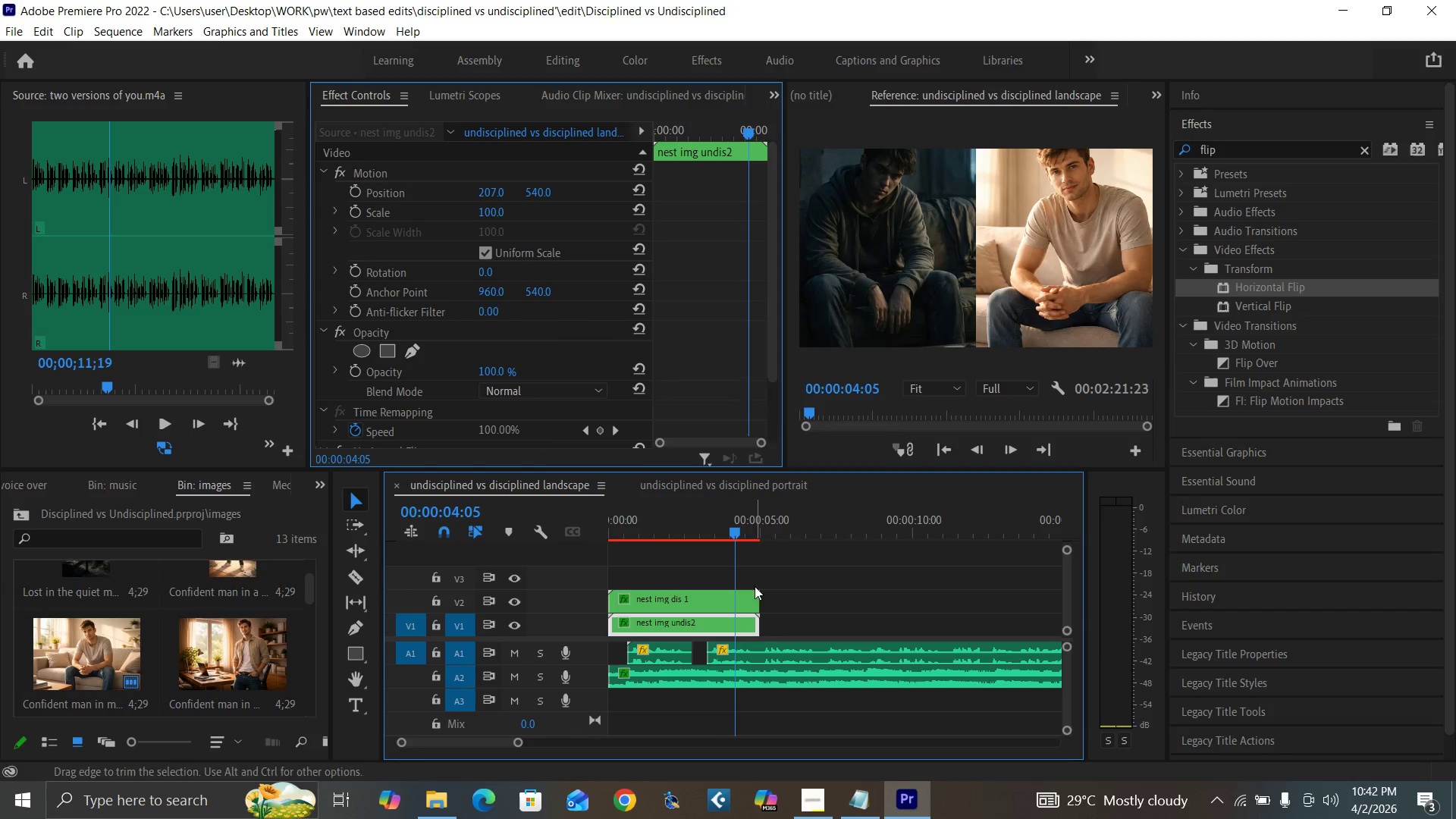 
left_click([757, 571])
 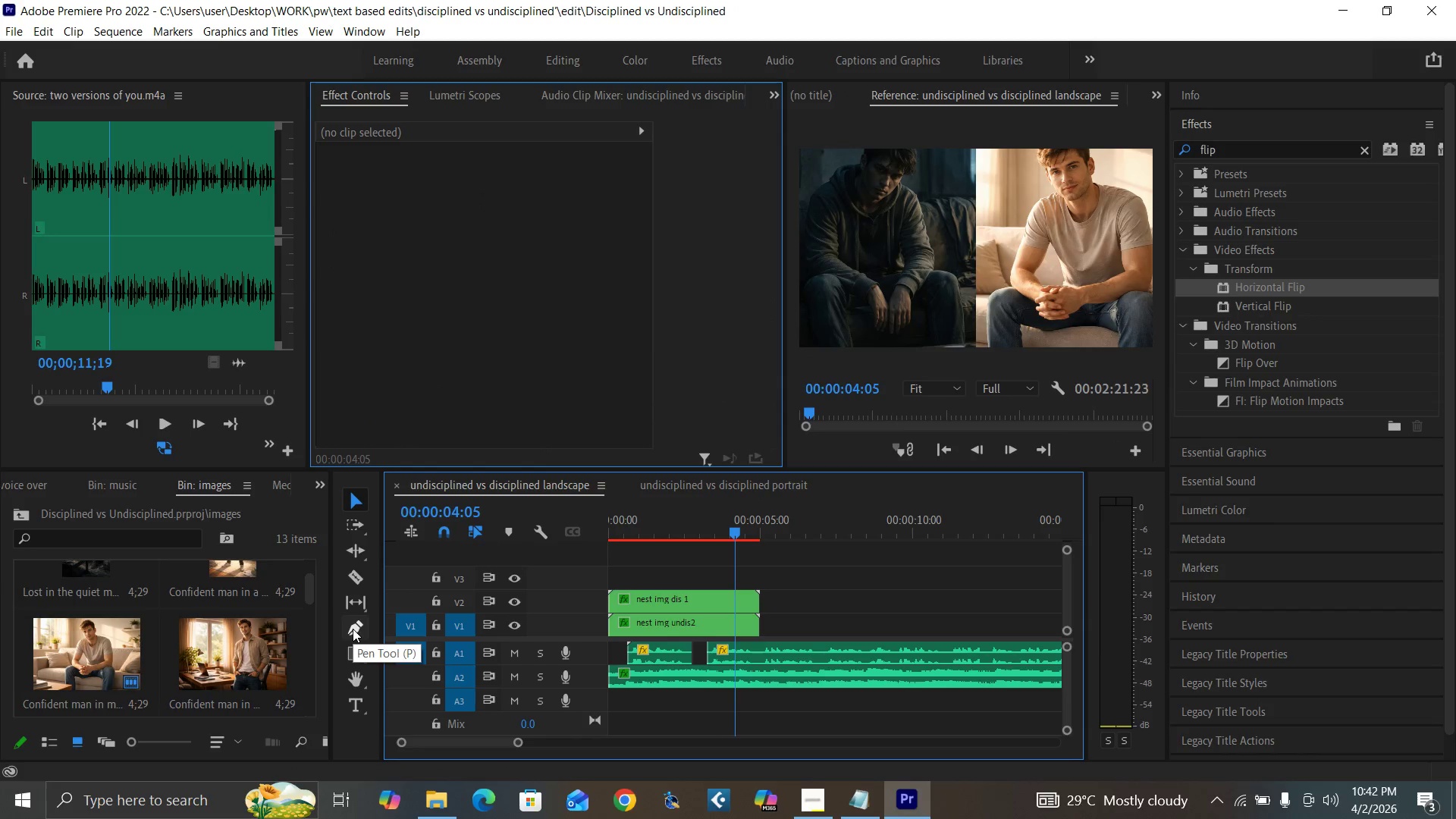 
left_click([353, 629])
 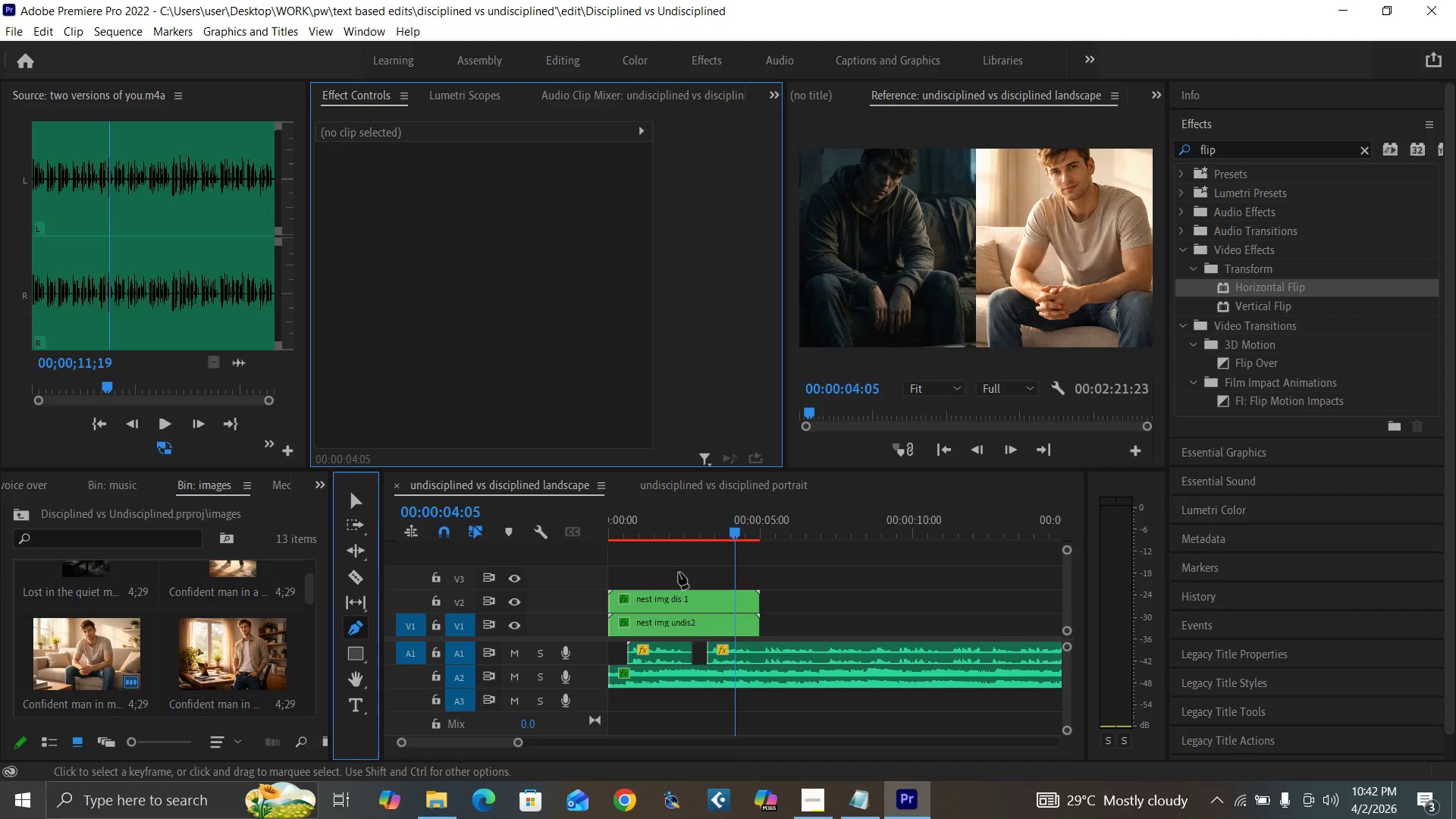 
left_click([723, 530])
 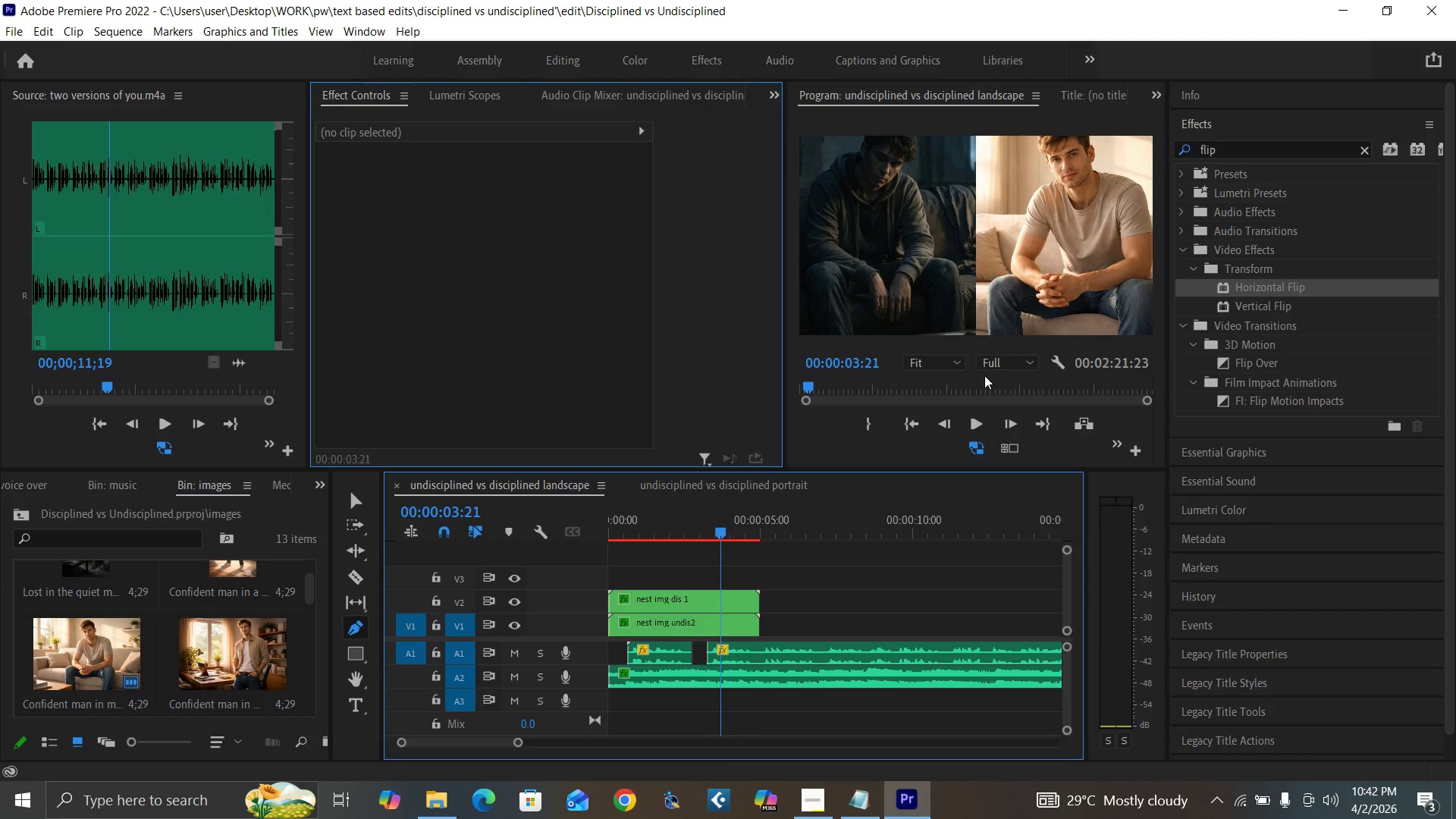 
left_click([997, 366])
 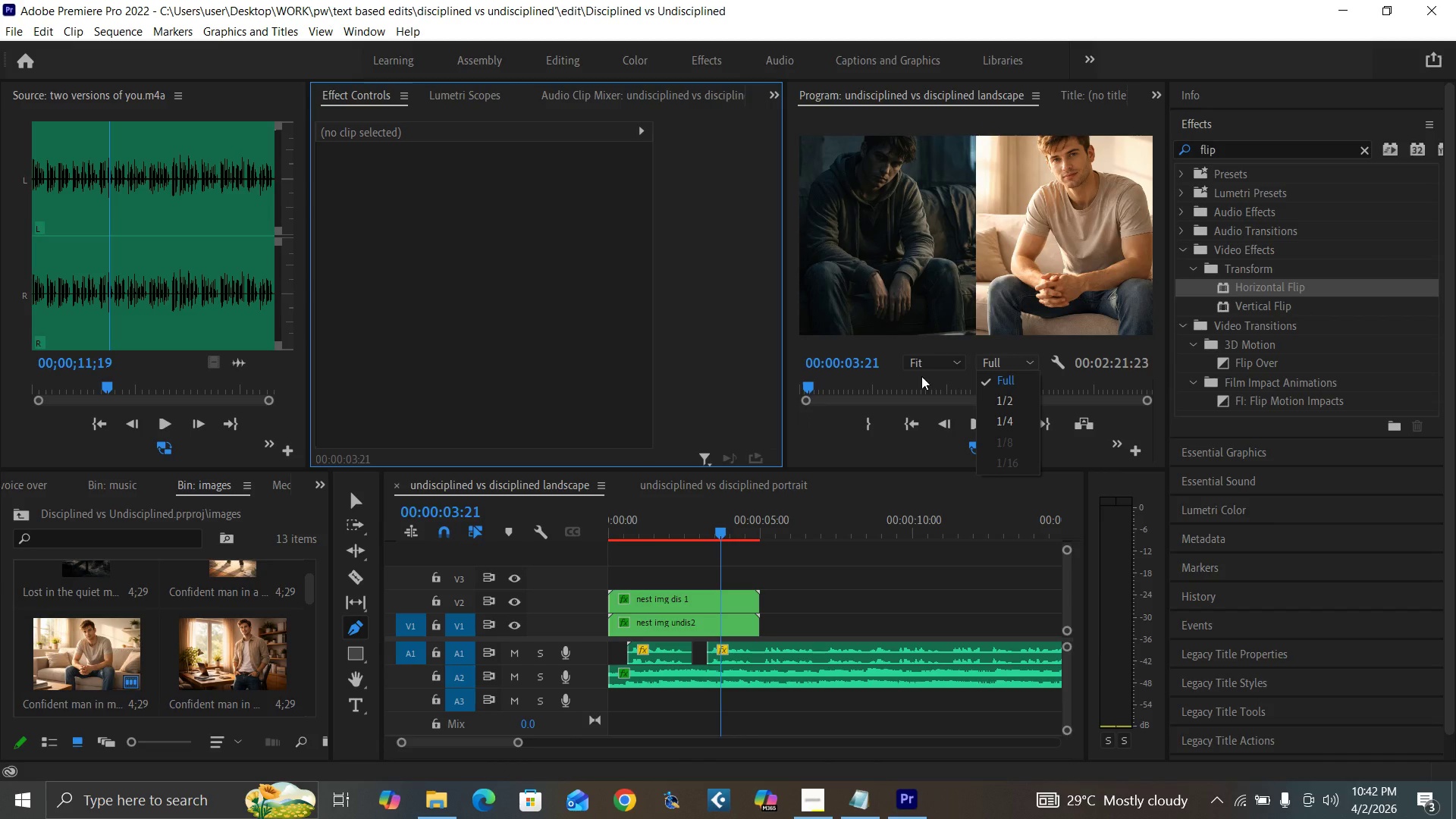 
left_click([919, 365])
 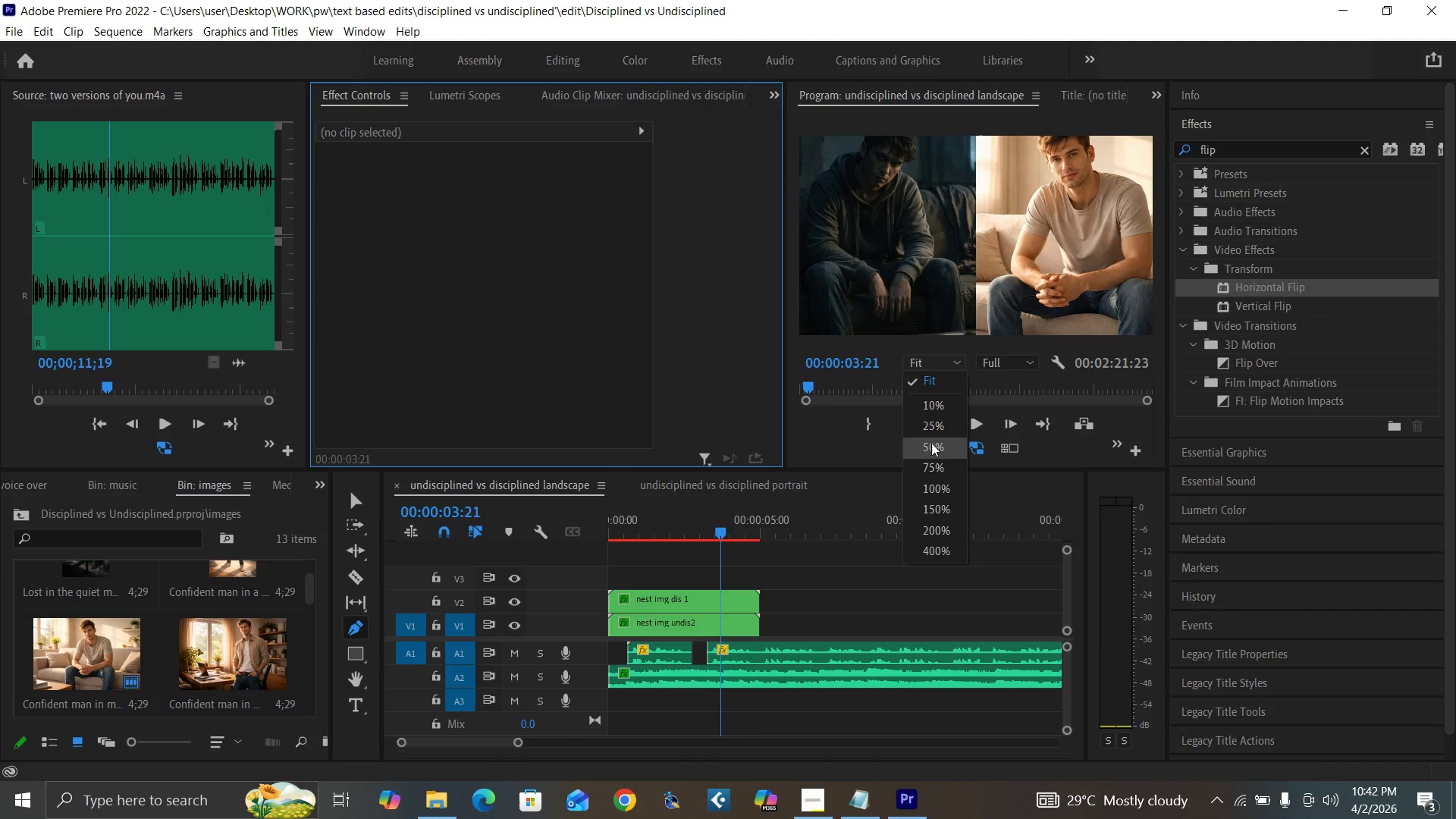 
left_click([931, 443])
 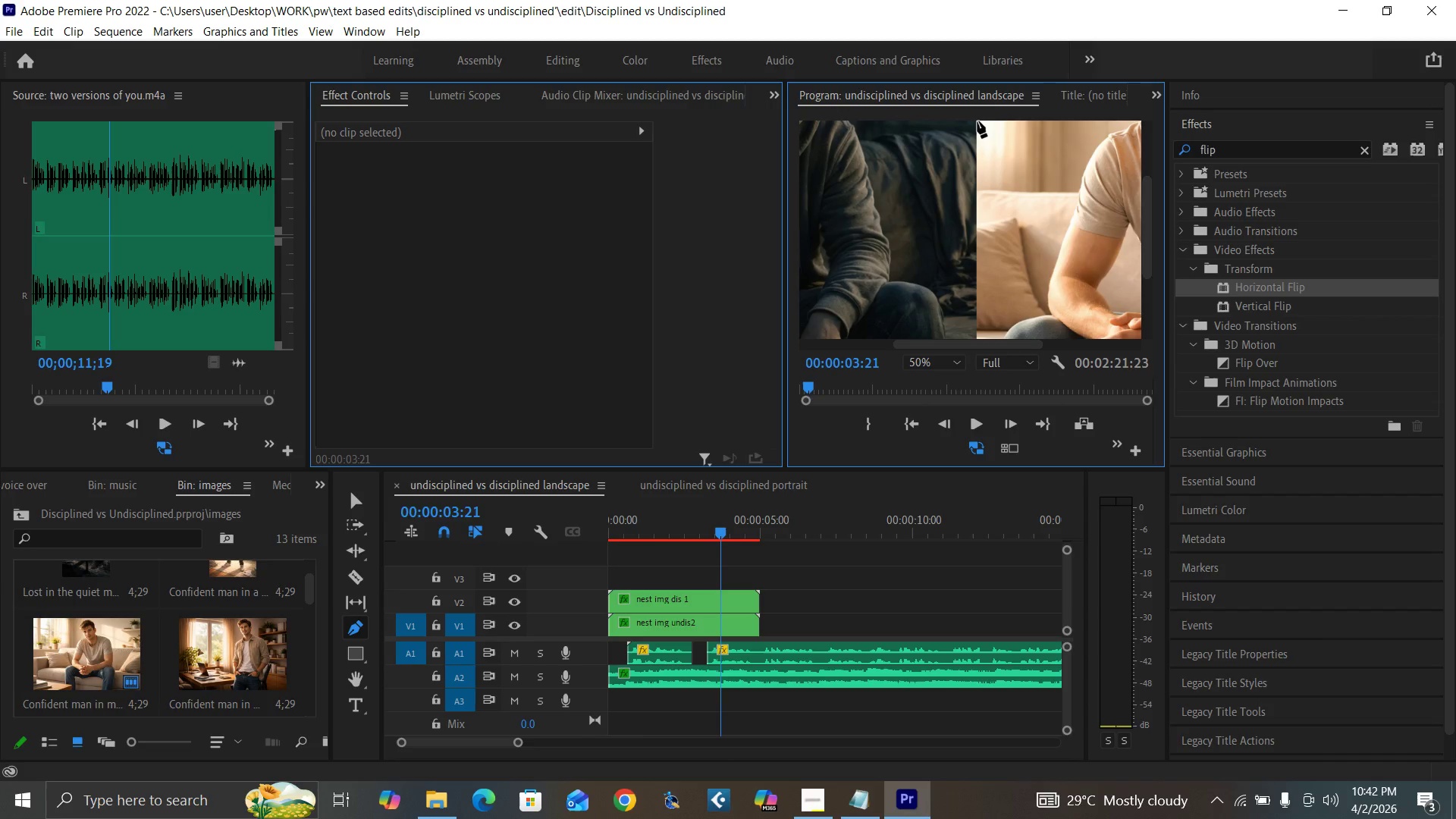 
wait(6.88)
 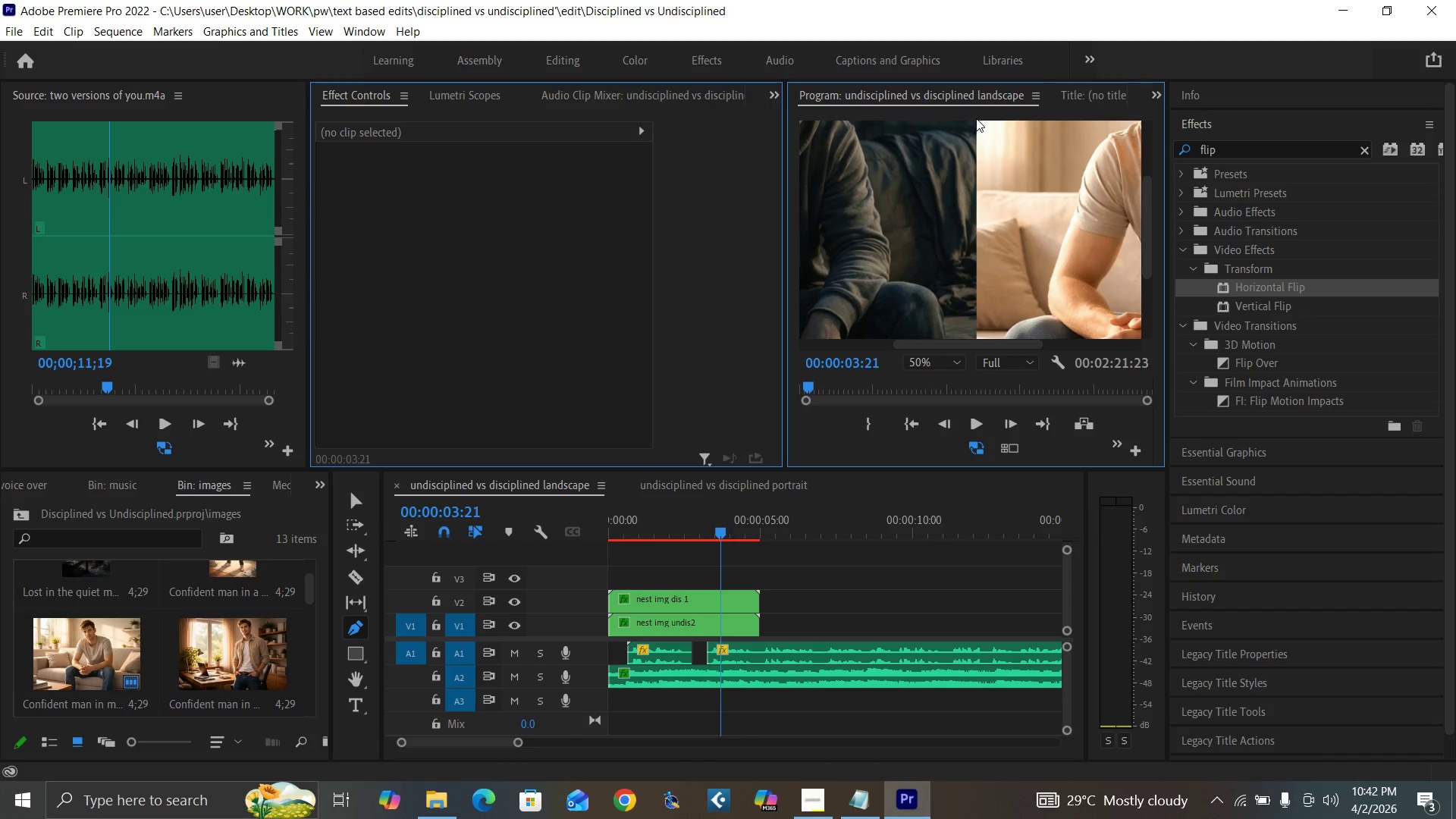 
left_click_drag(start_coordinate=[783, 231], to_coordinate=[679, 272])
 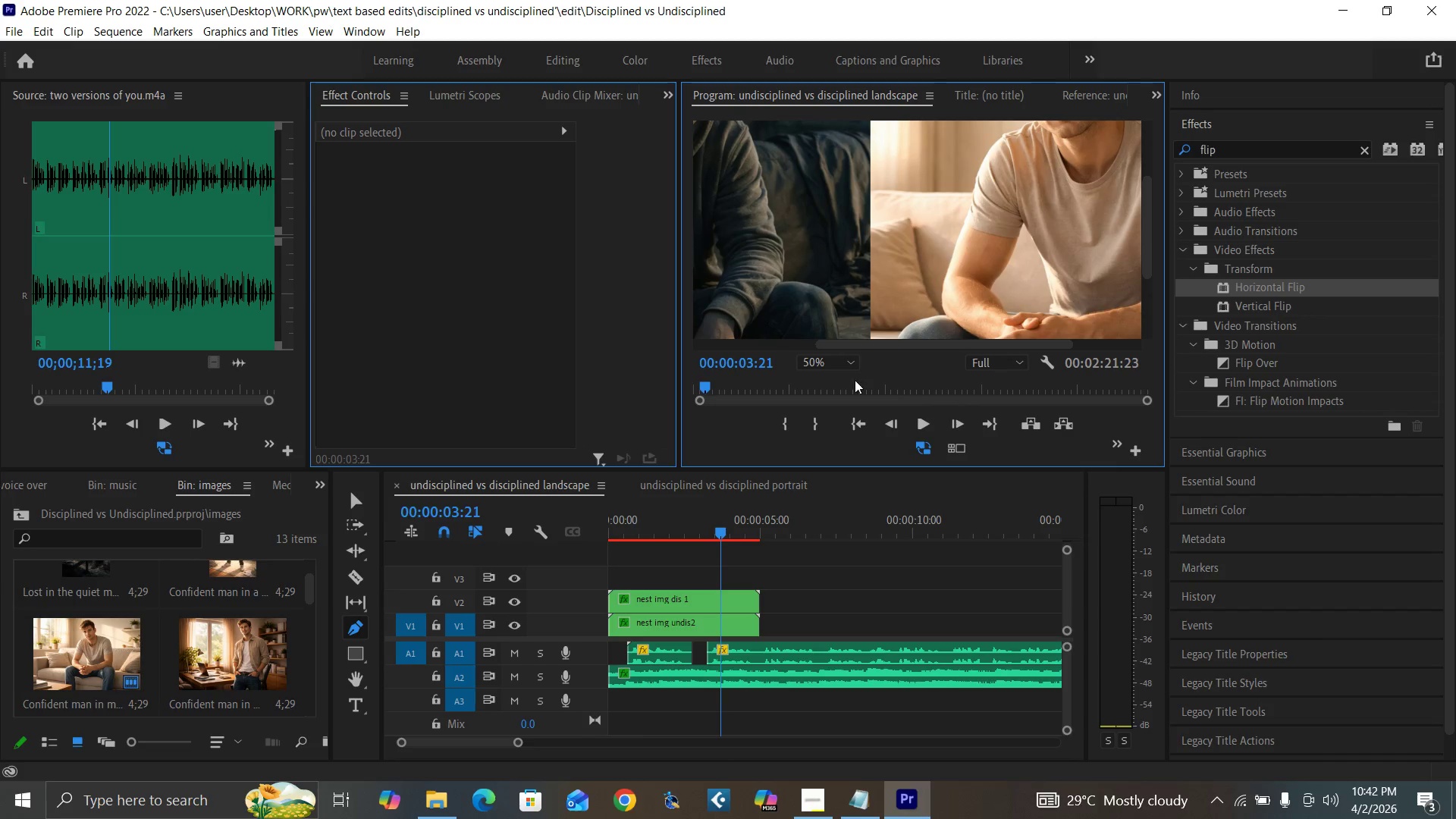 
left_click([813, 359])
 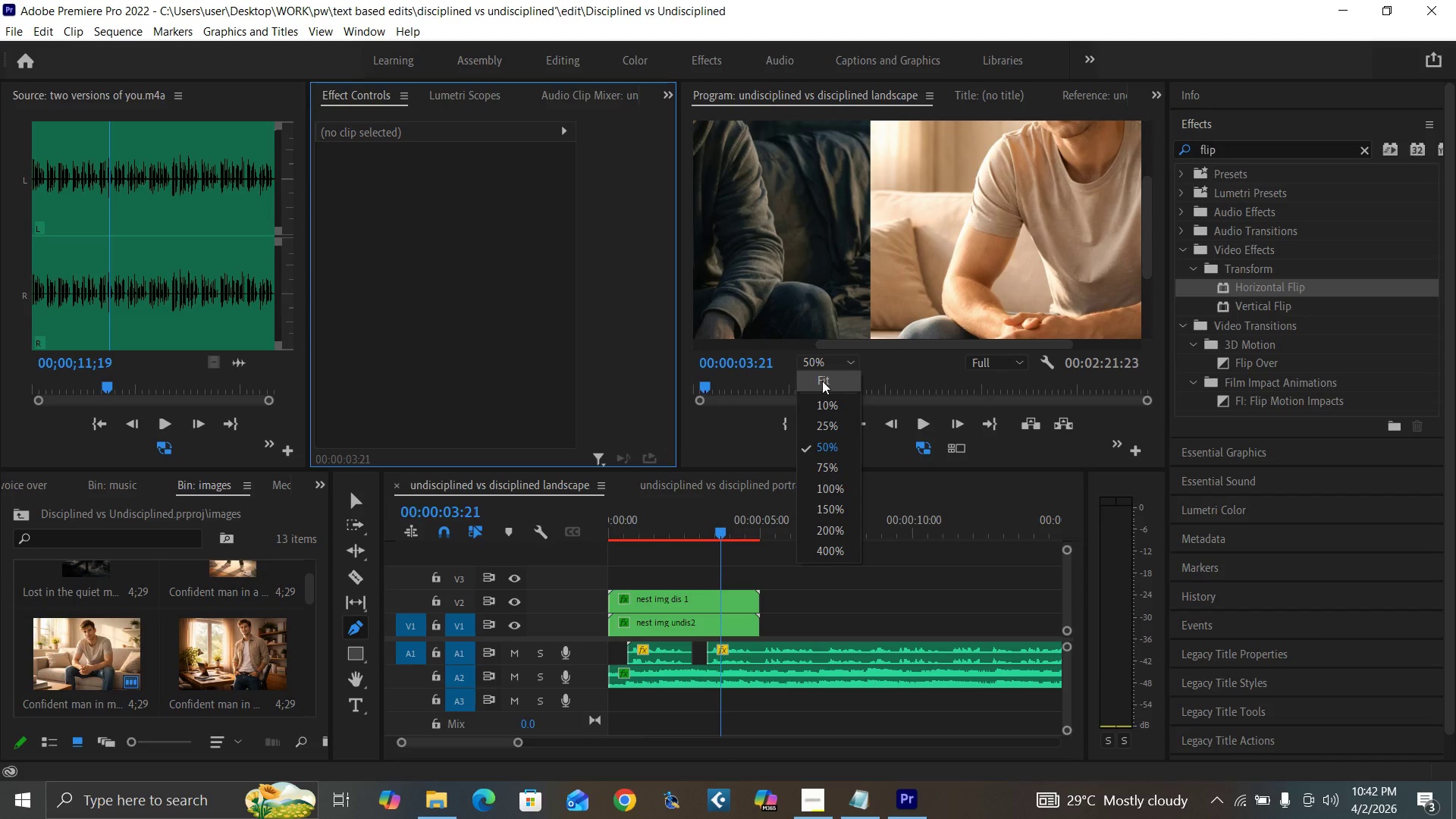 
left_click([823, 382])
 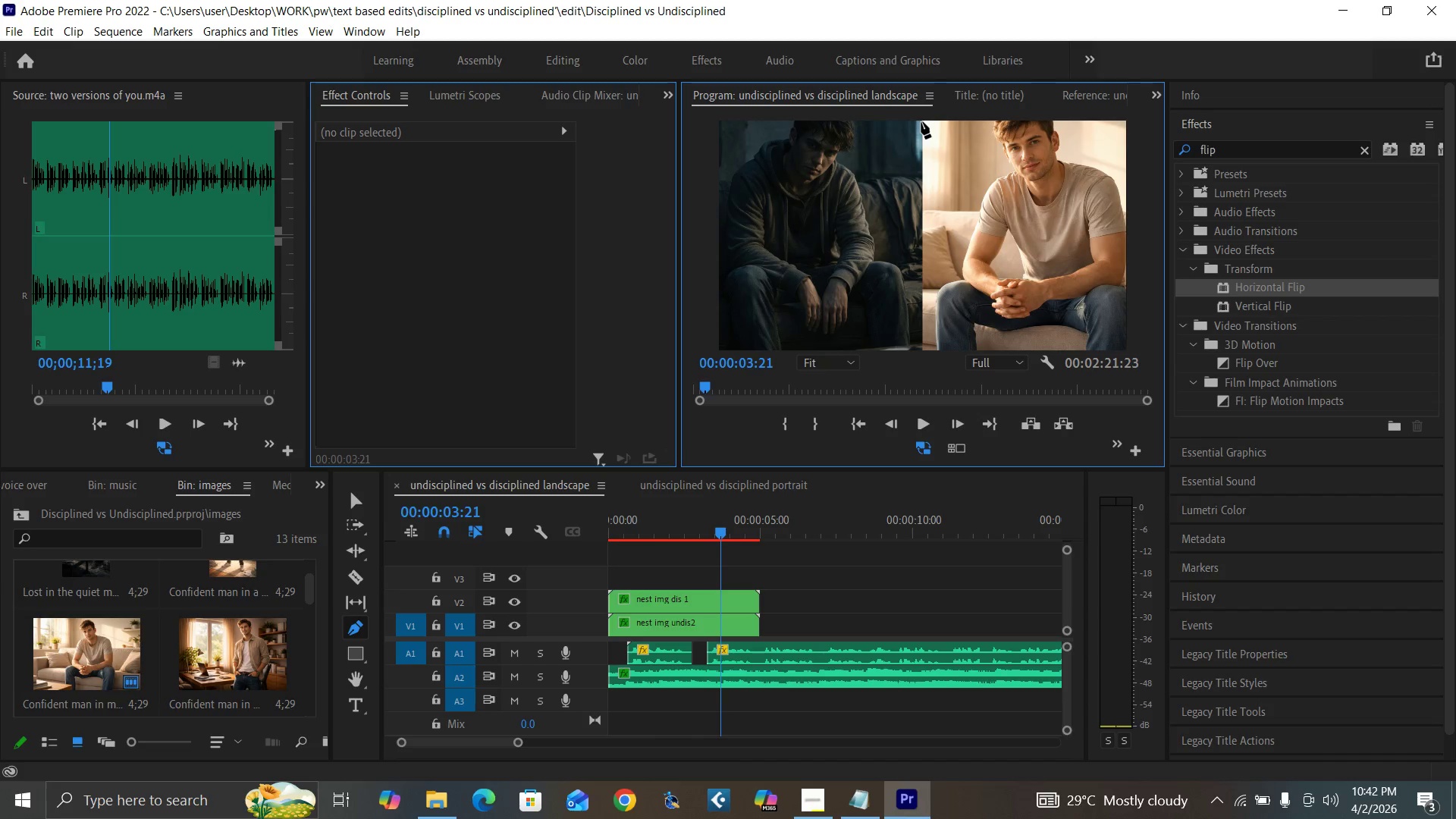 
wait(6.58)
 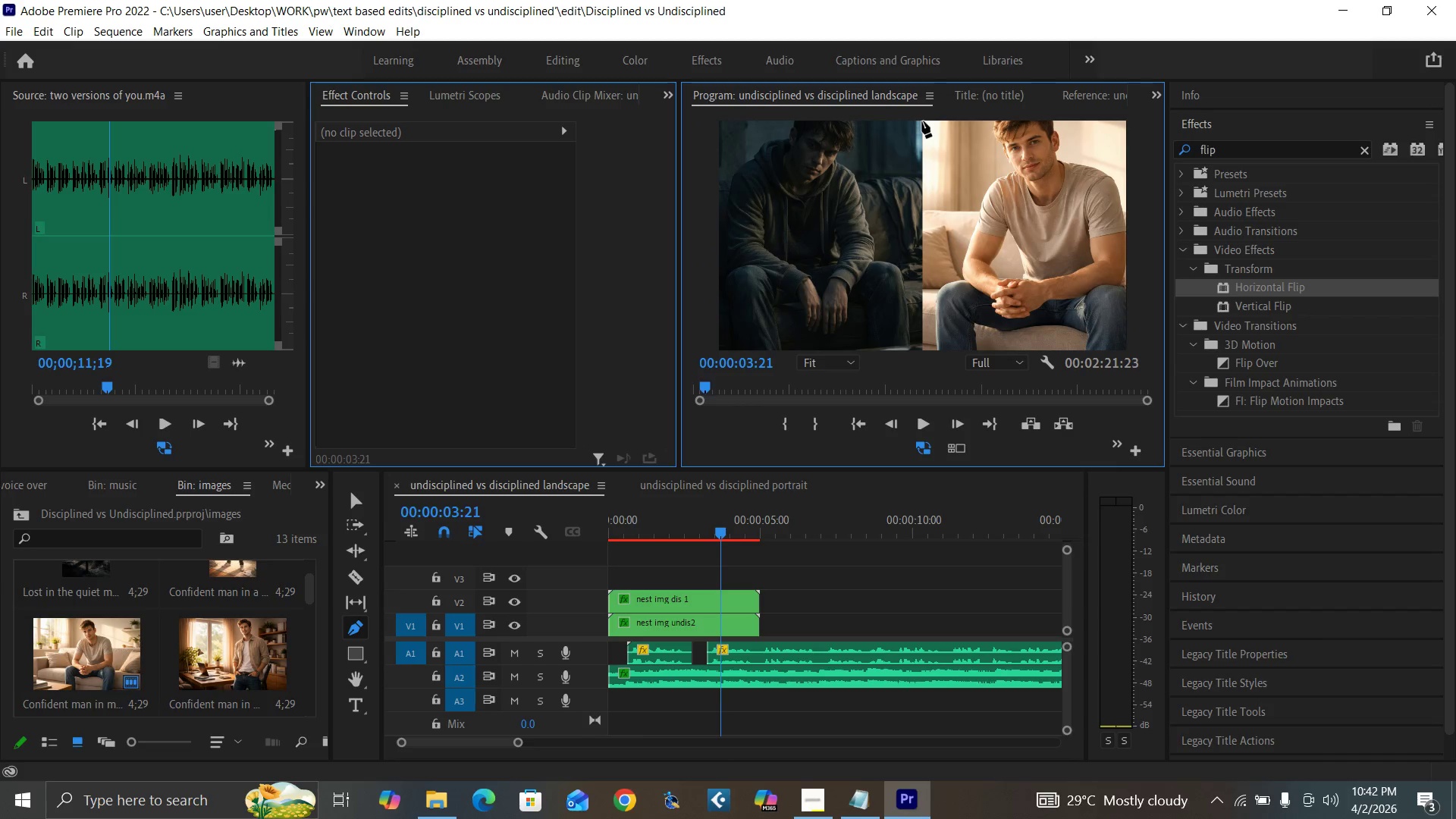 
left_click([921, 121])
 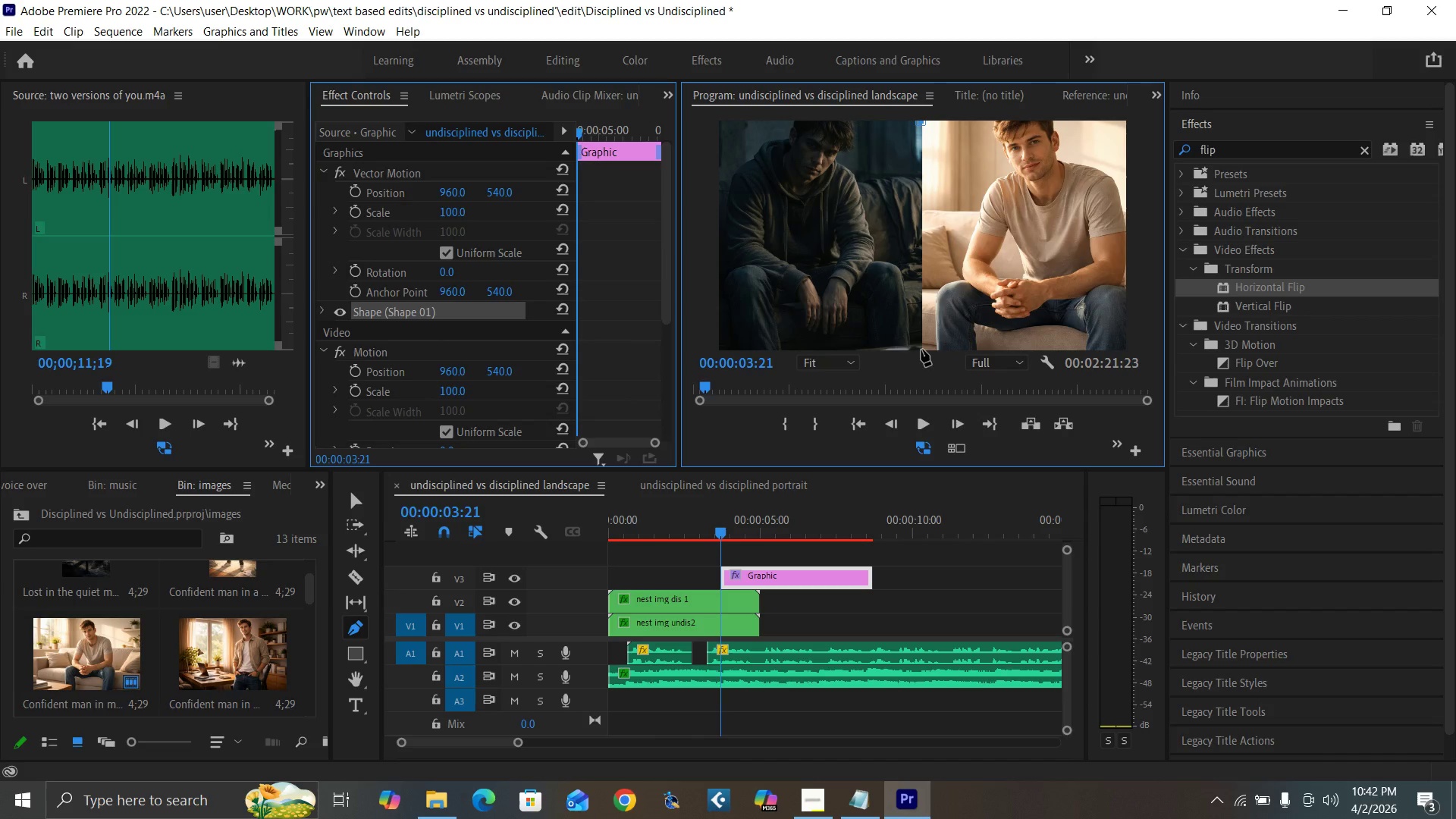 
left_click([921, 350])
 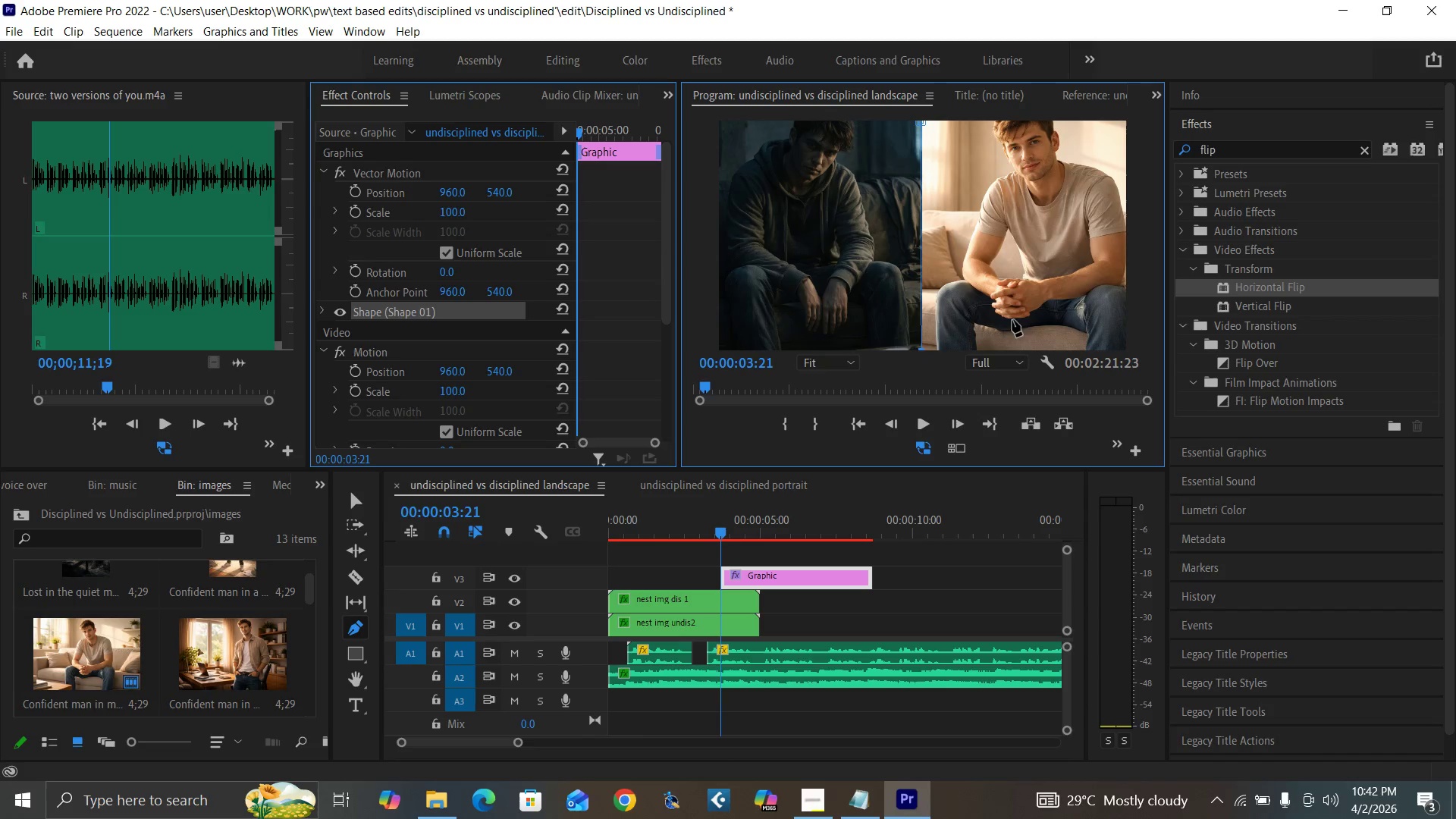 
left_click([1243, 460])
 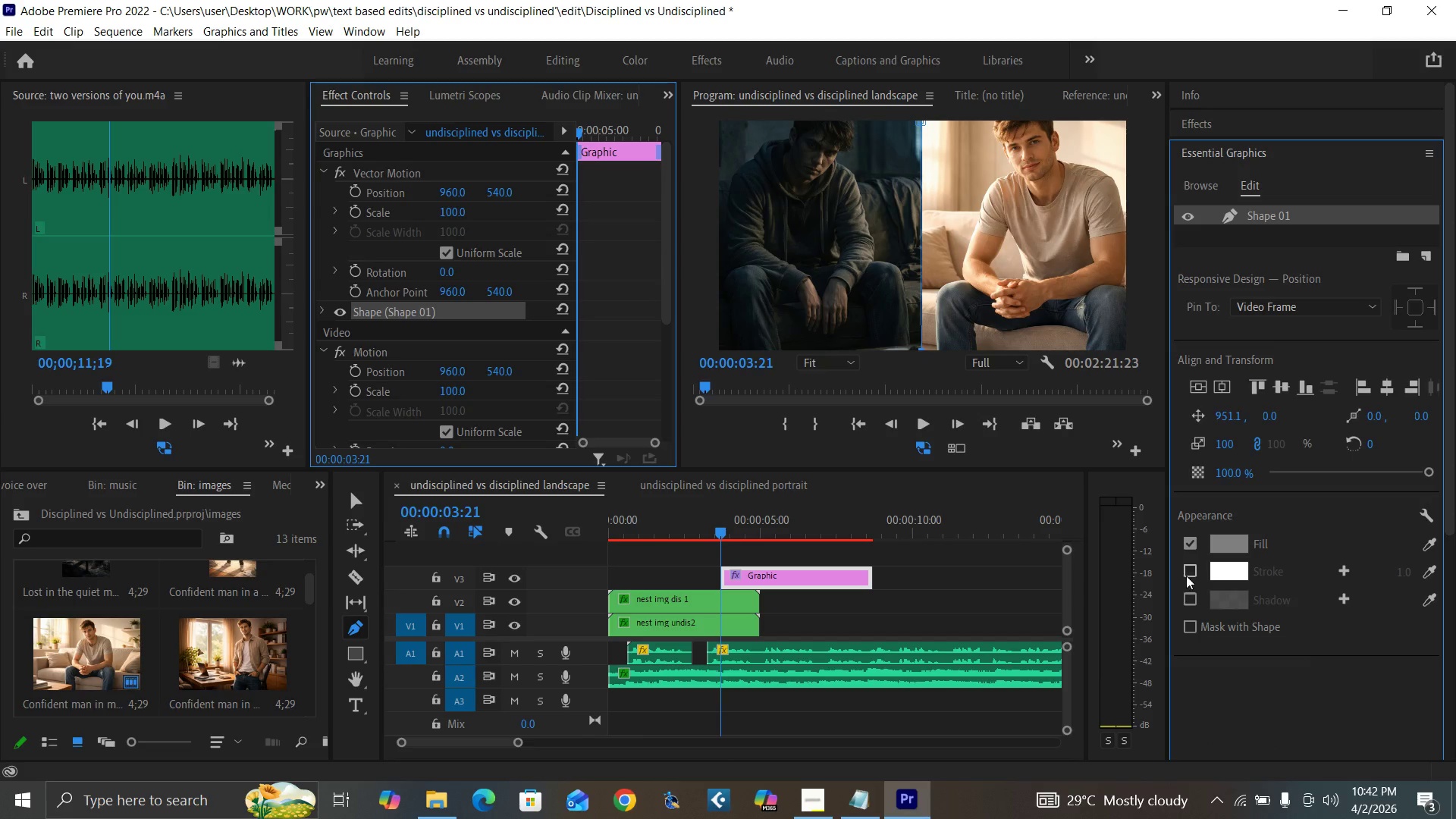 
left_click([1189, 571])
 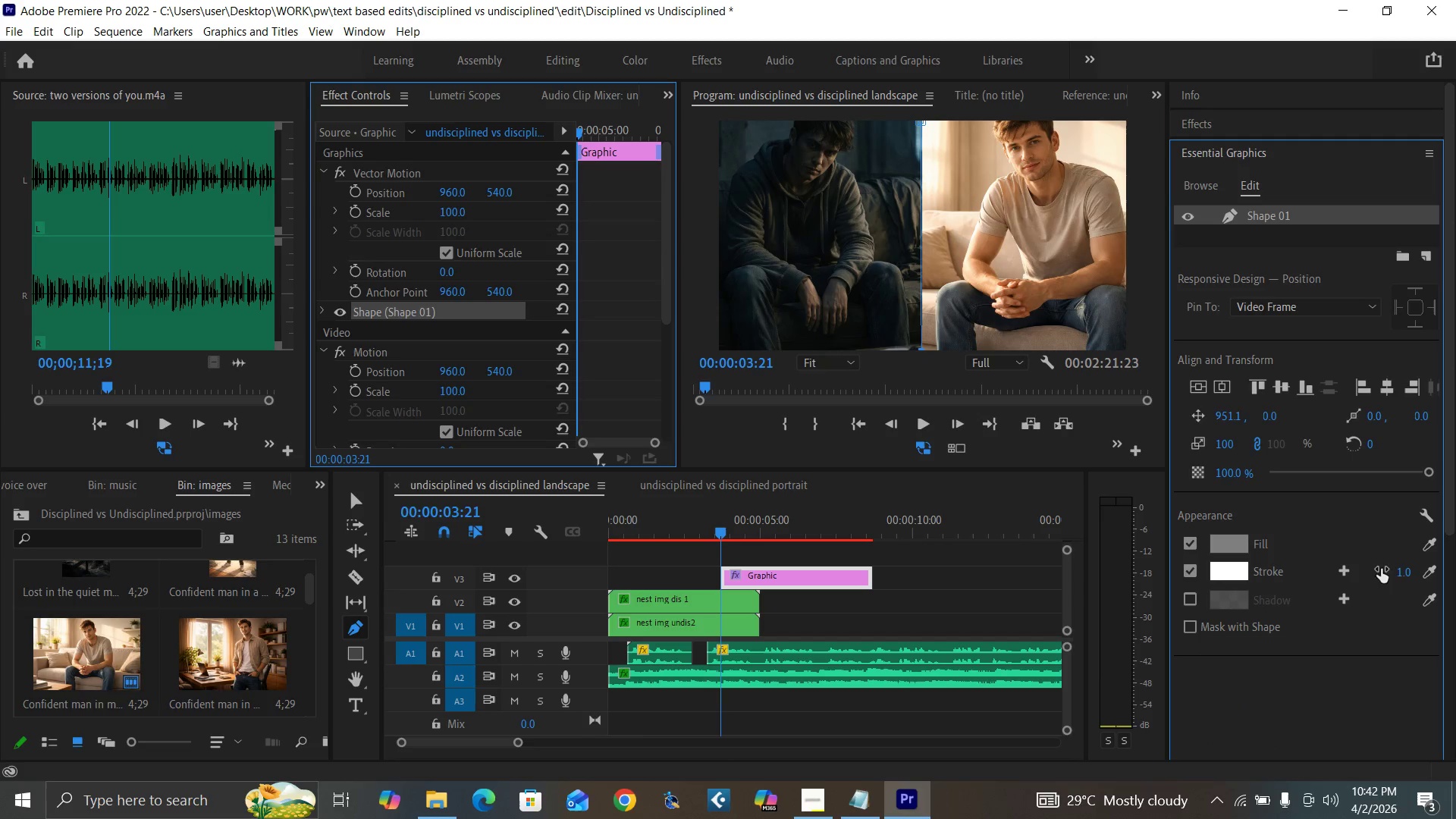 
left_click([1401, 571])
 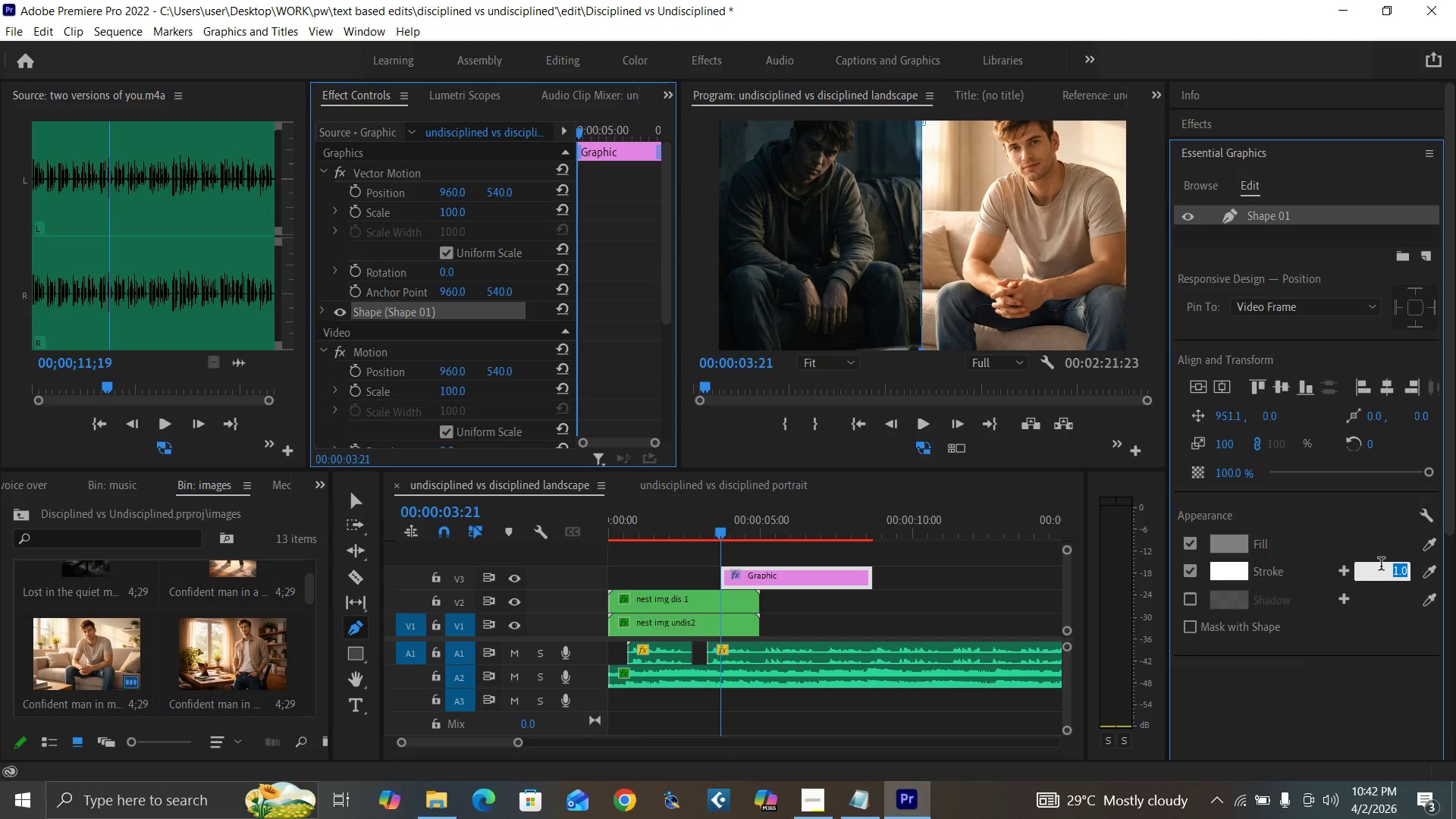 
key(2)
 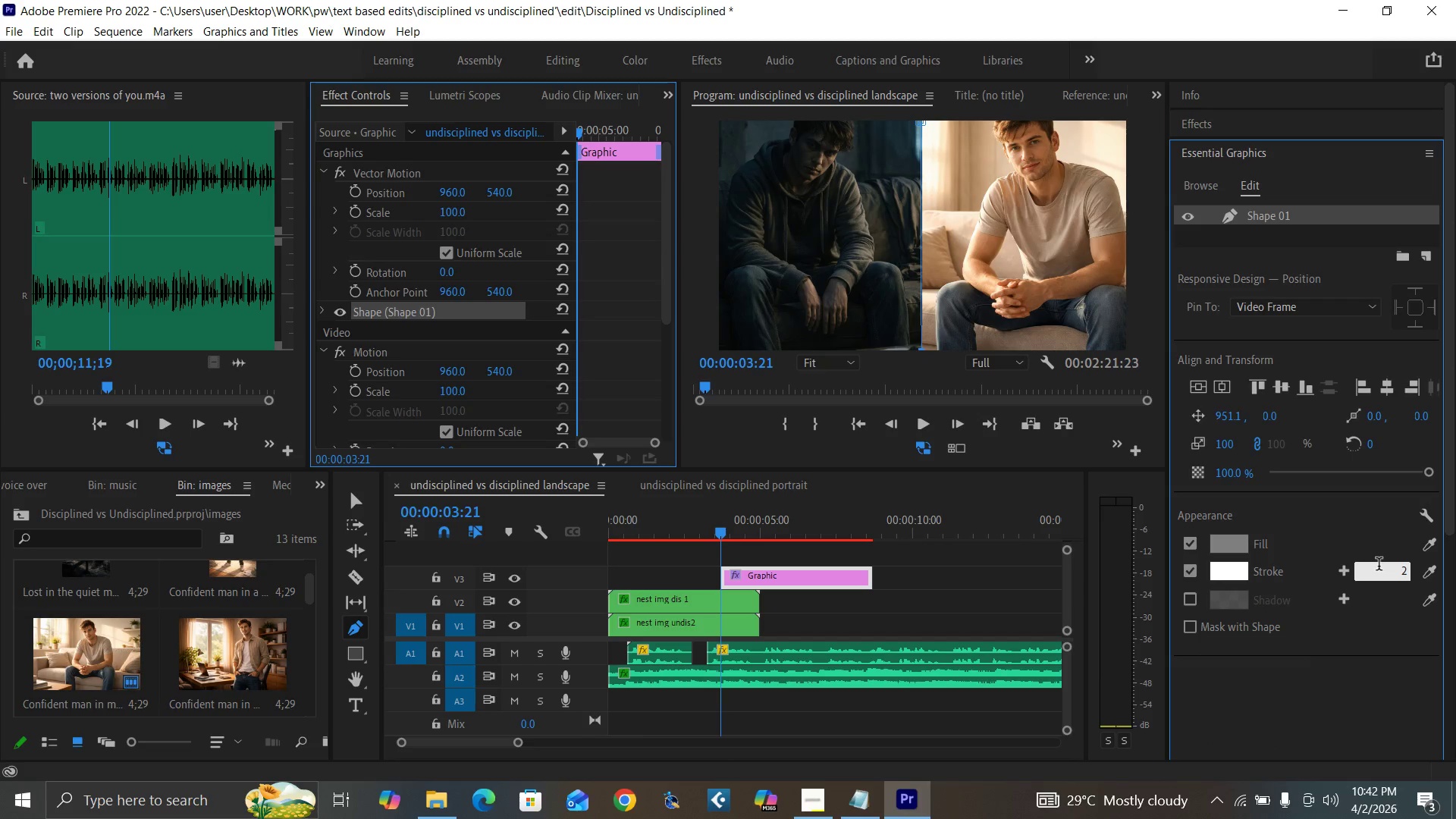 
key(Enter)
 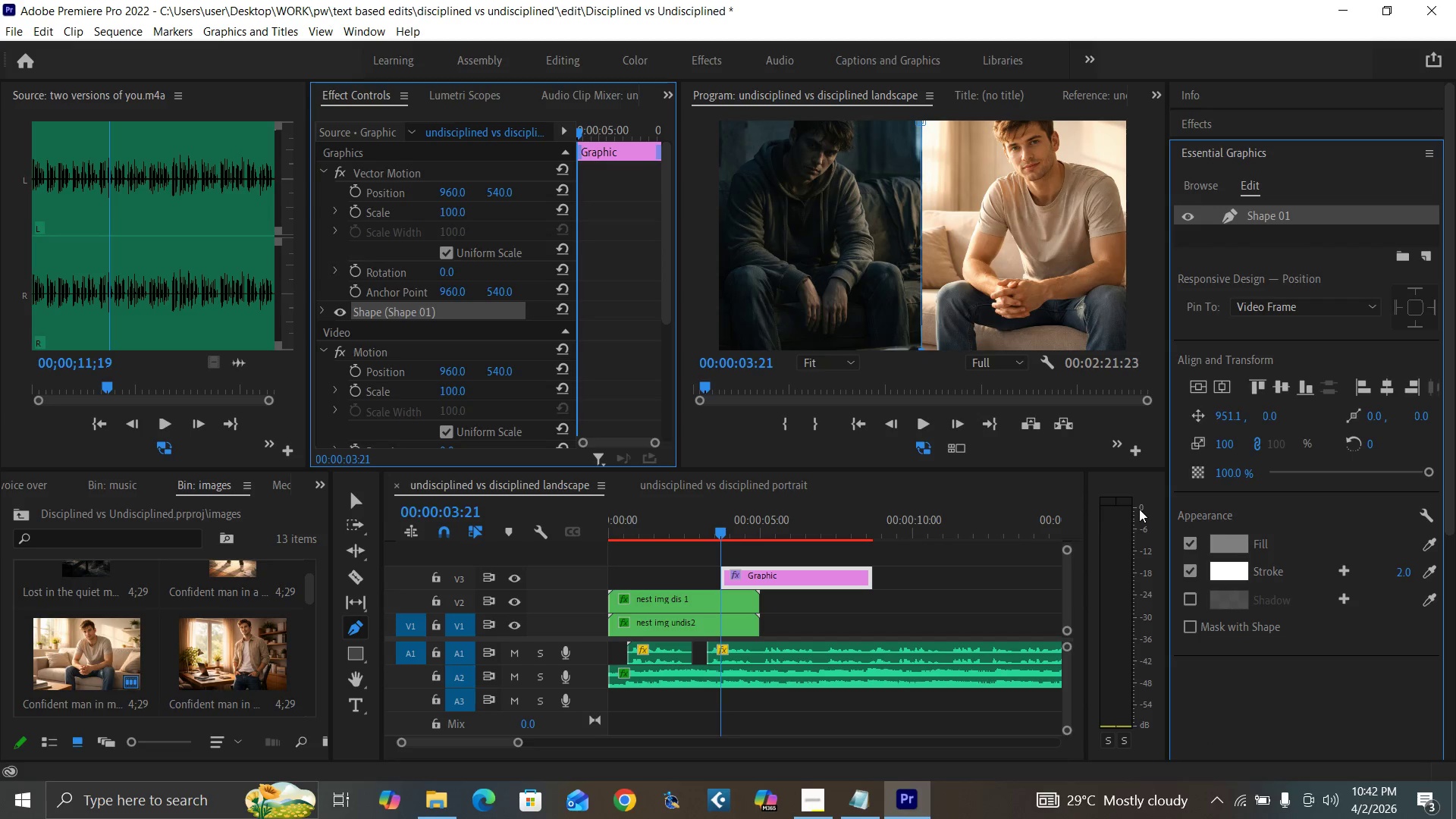 
key(Control+Backquote)
 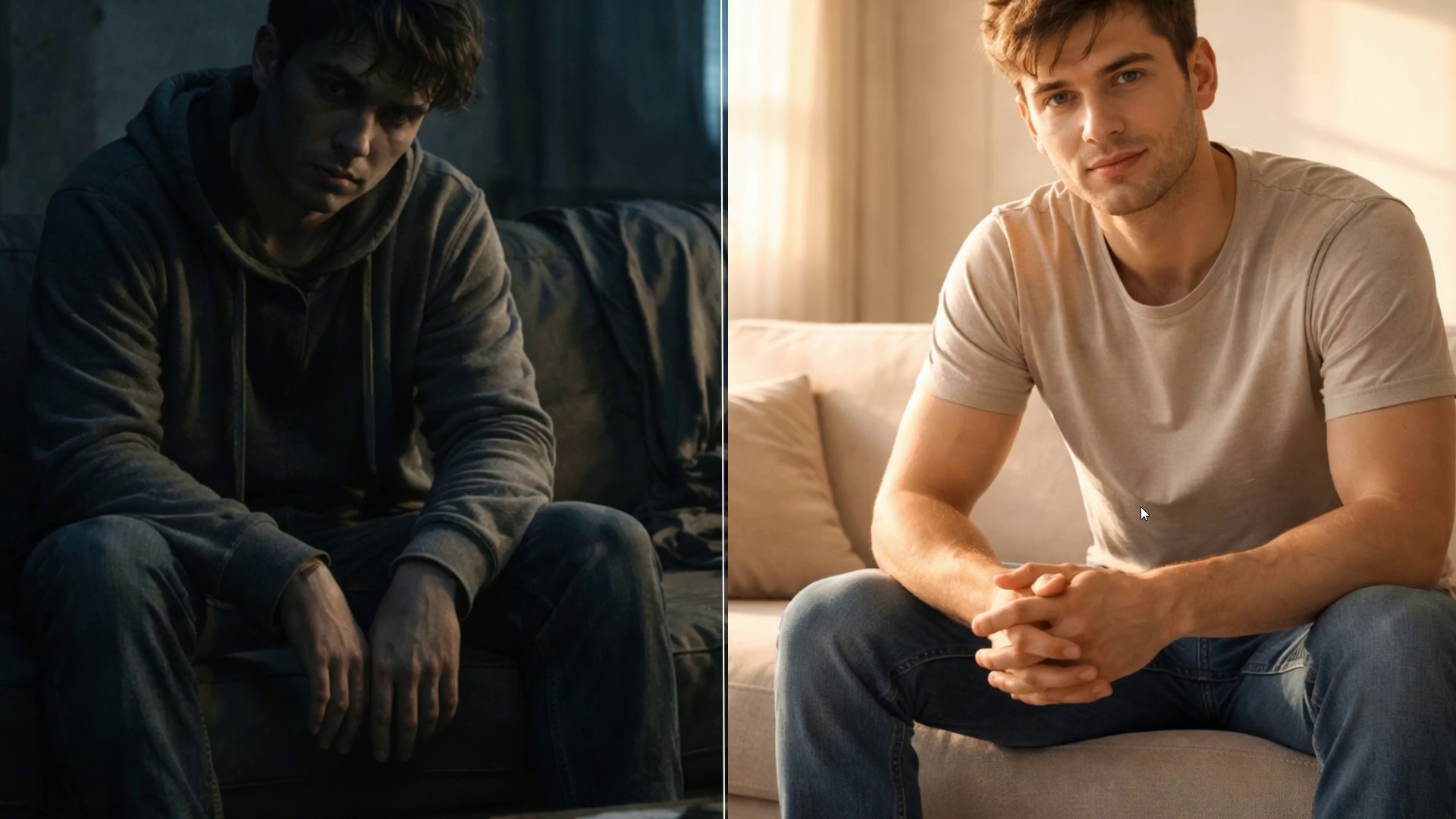 
hold_key(key=ControlLeft, duration=1.53)
 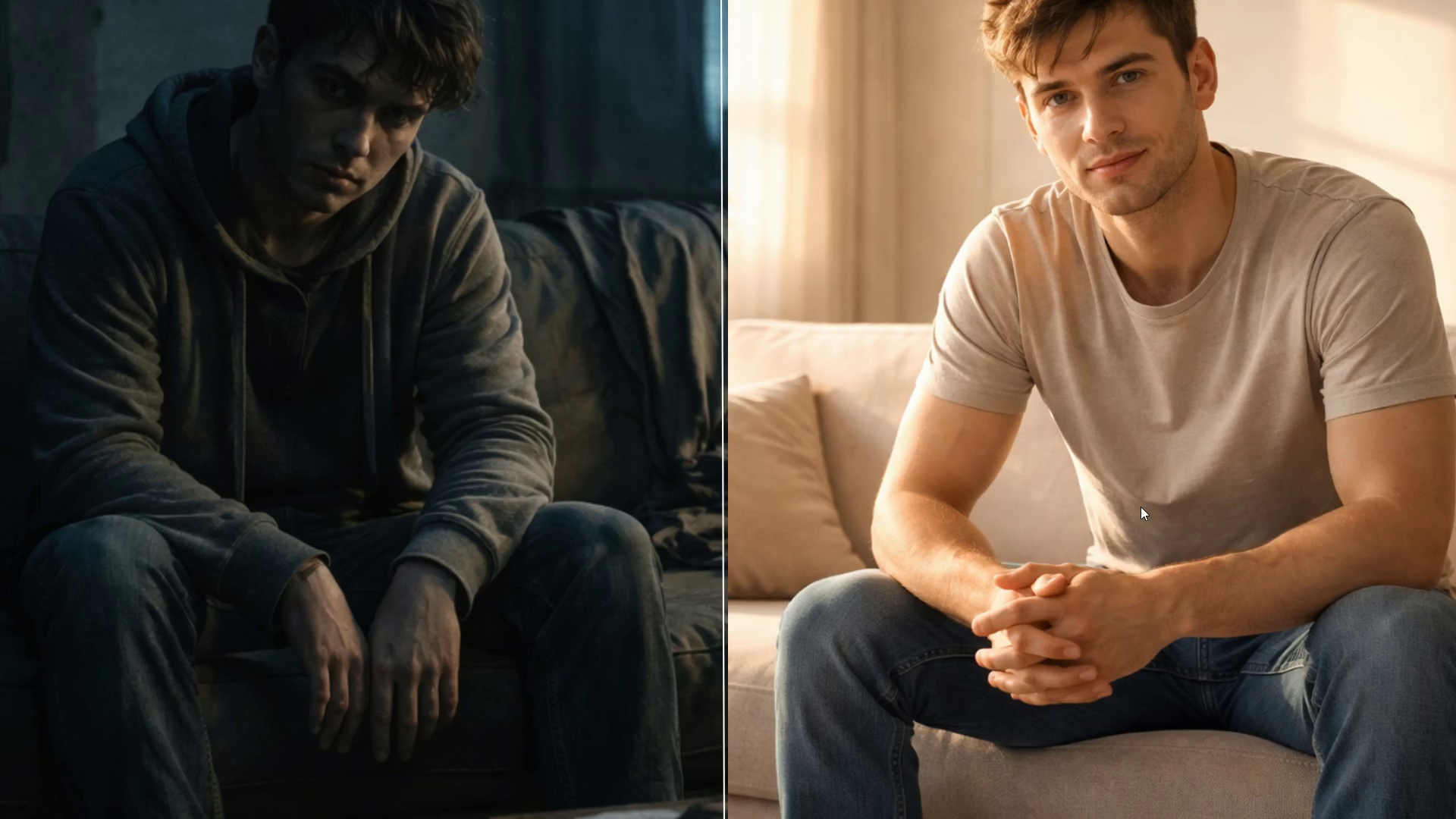 
hold_key(key=ControlLeft, duration=1.5)
 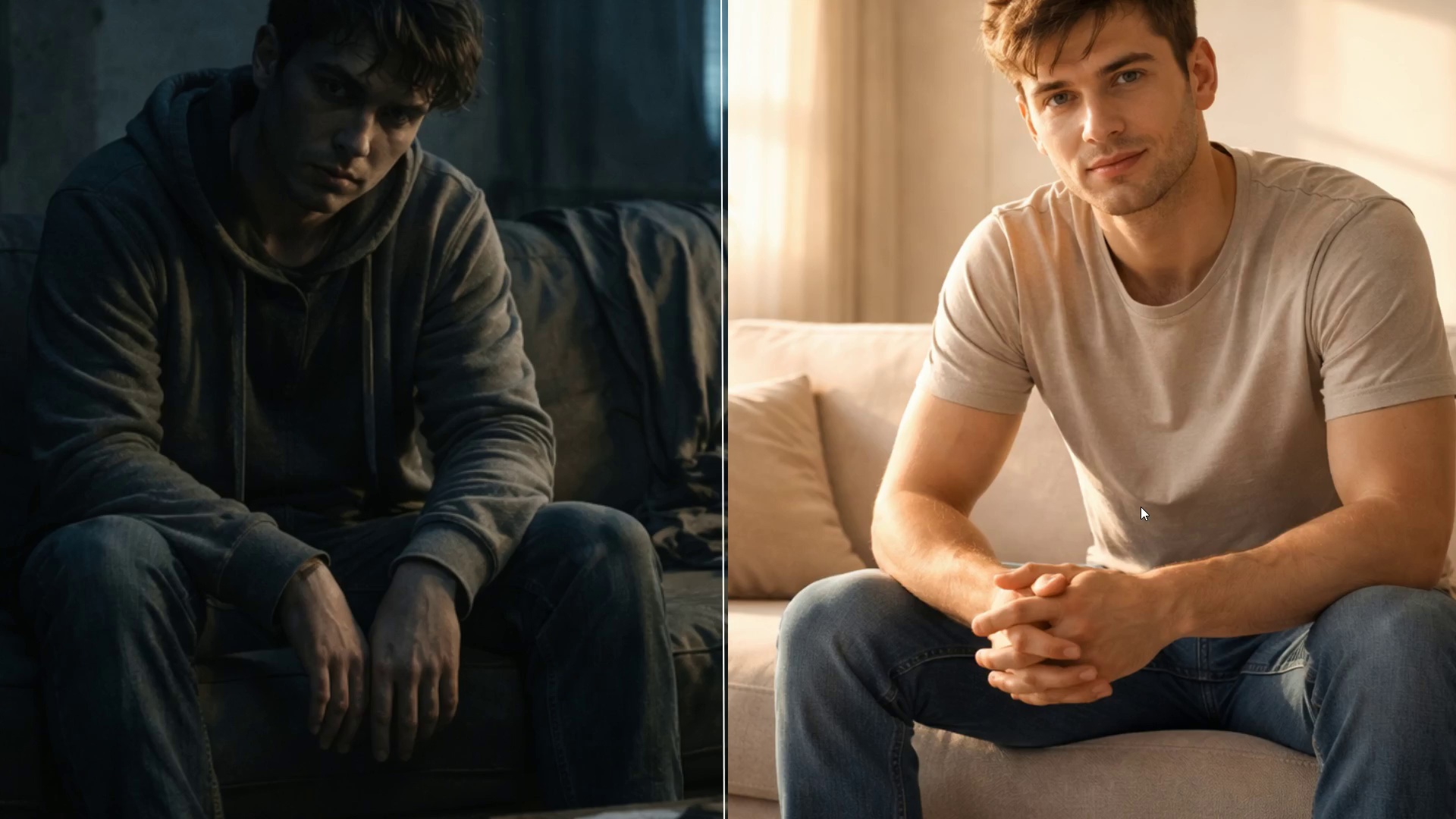 
key(Control+Backquote)
 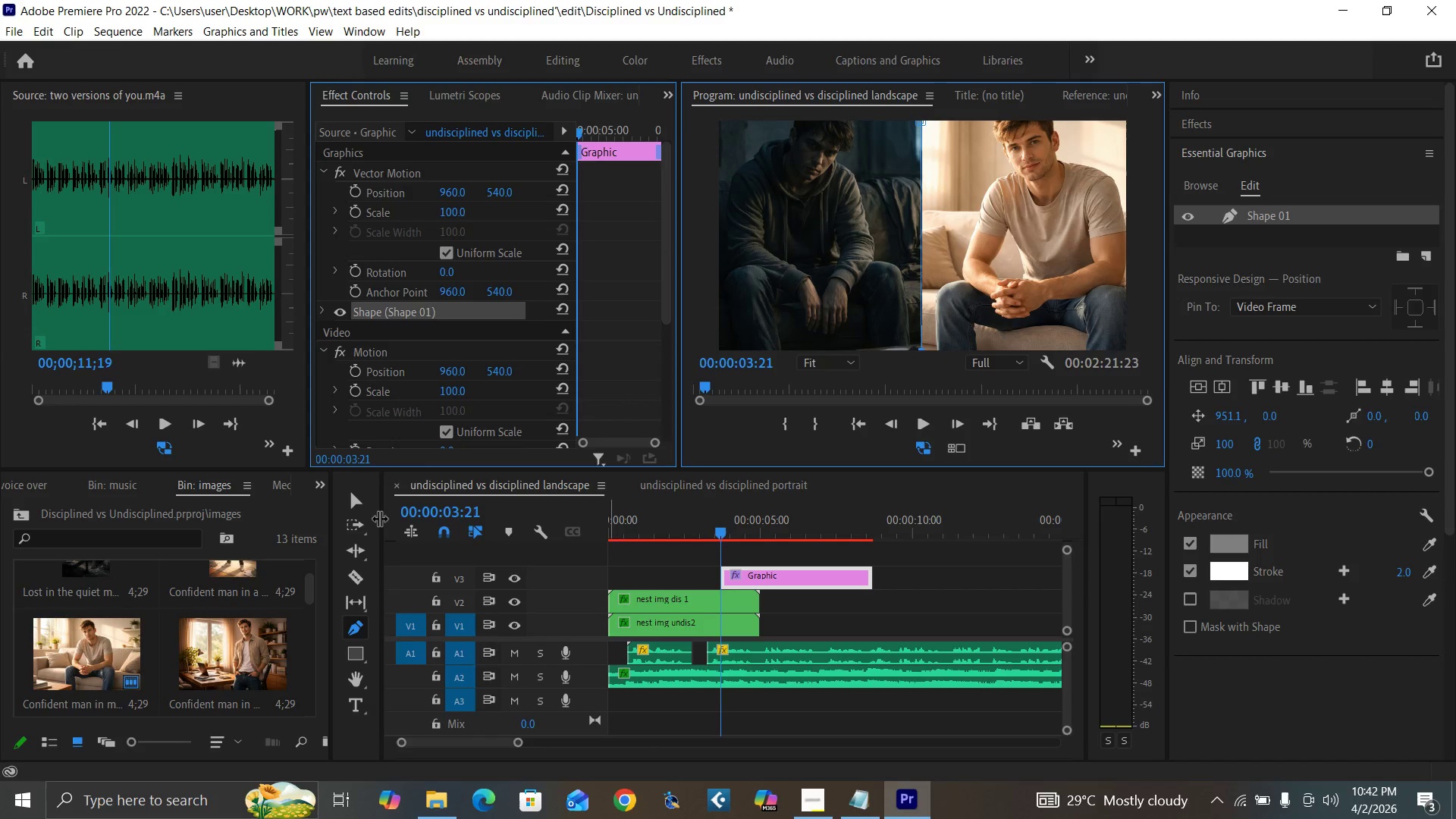 
left_click([353, 499])
 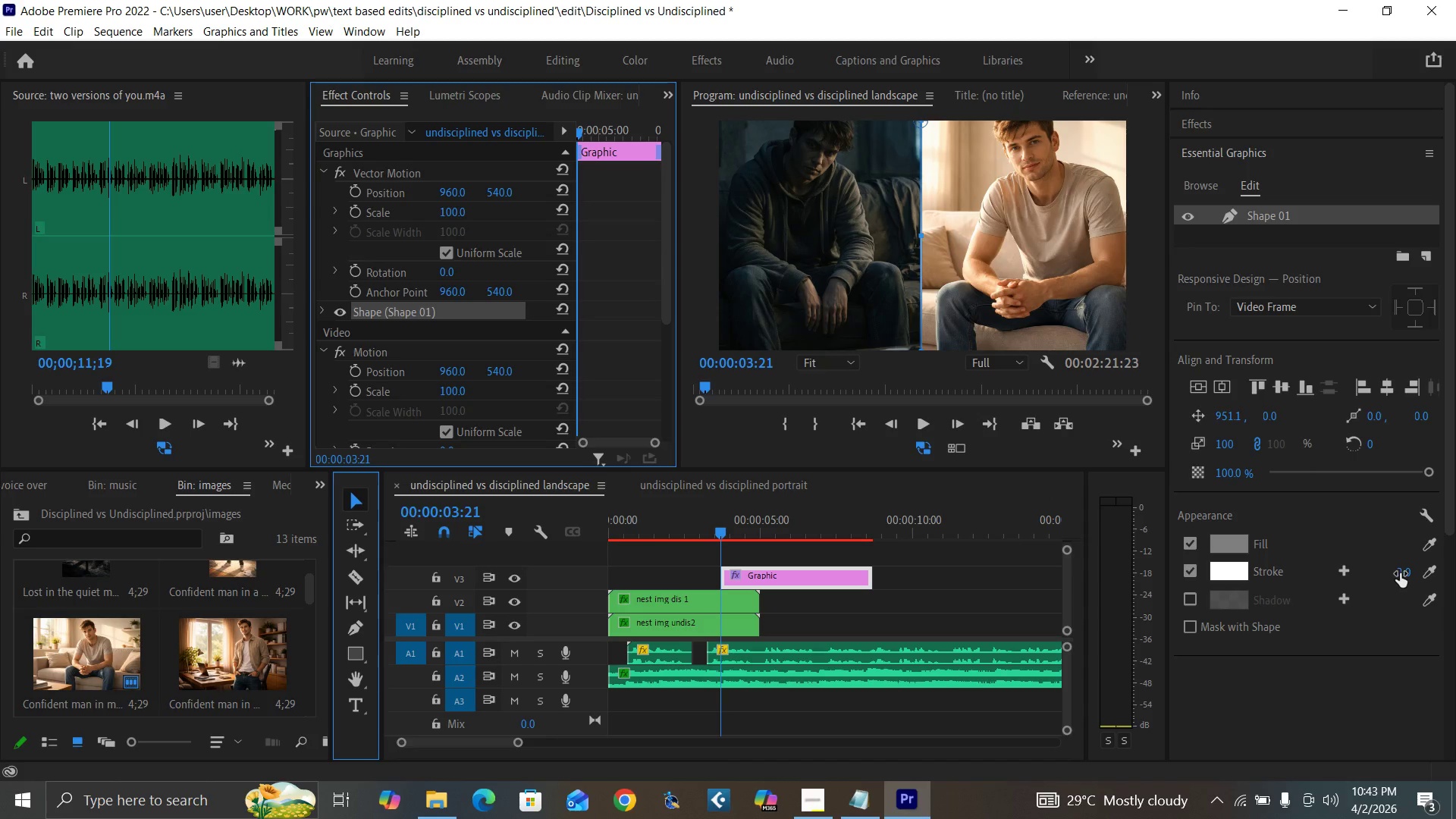 
left_click([1403, 574])
 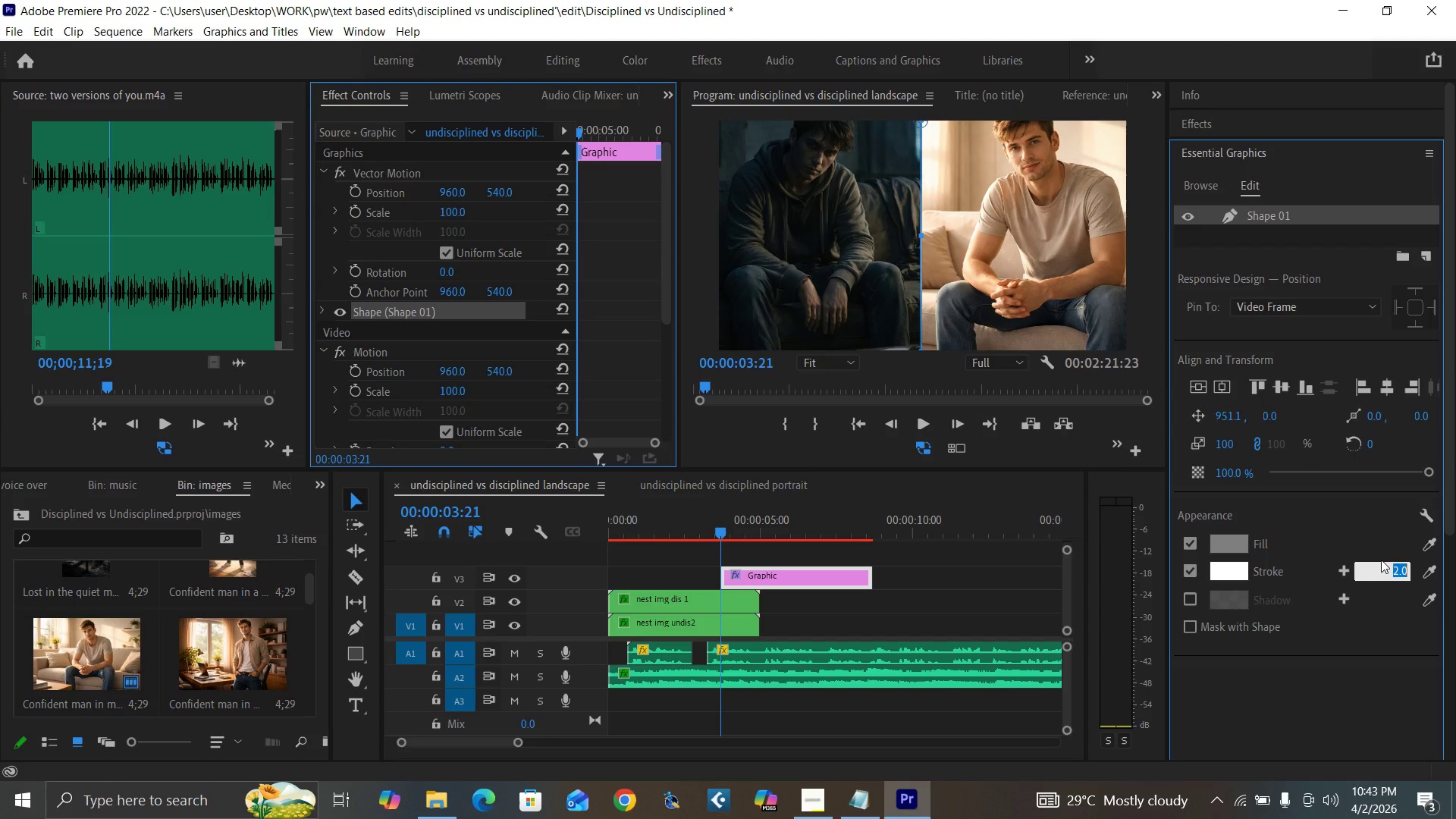 
key(5)
 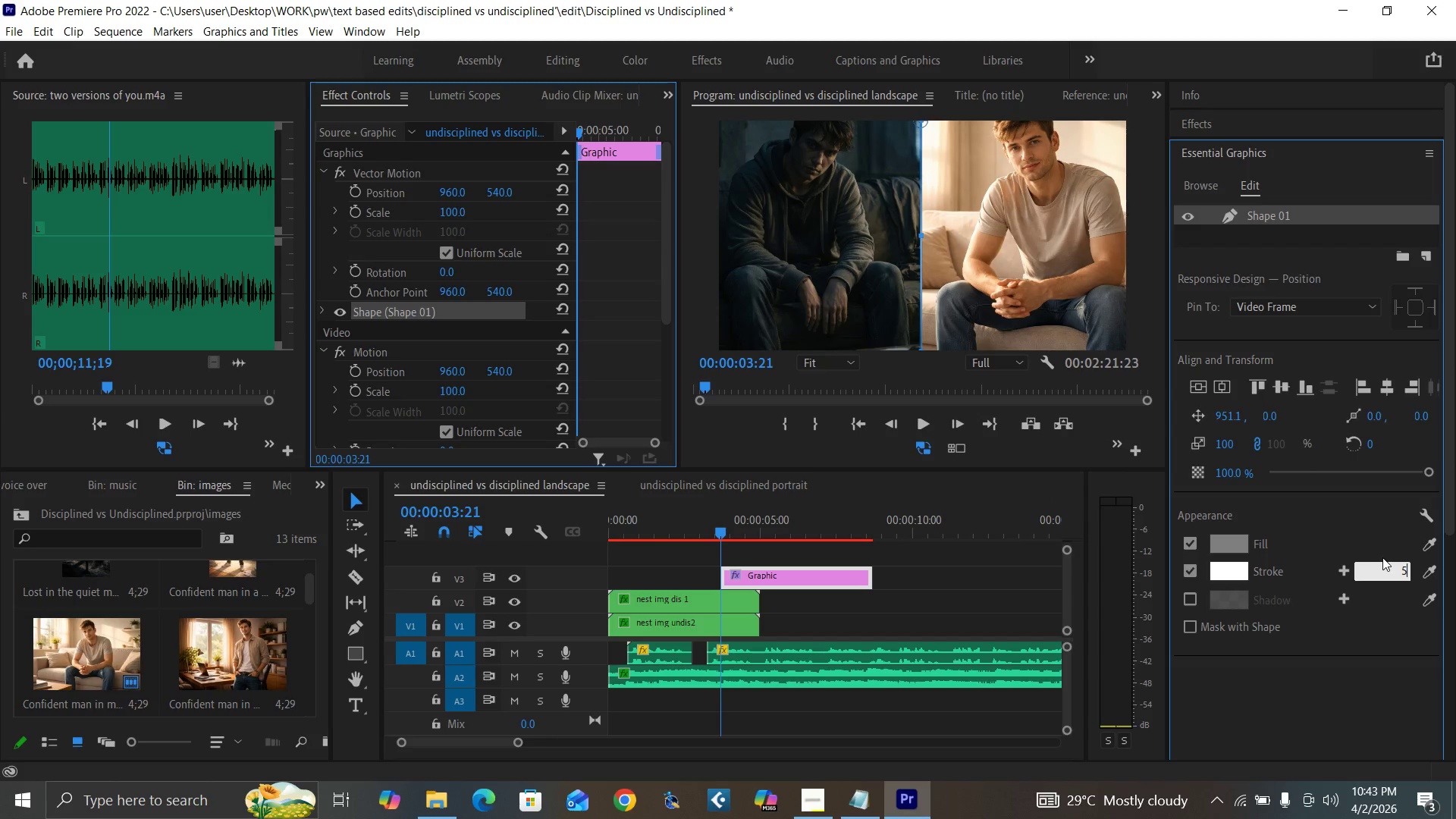 
key(Enter)
 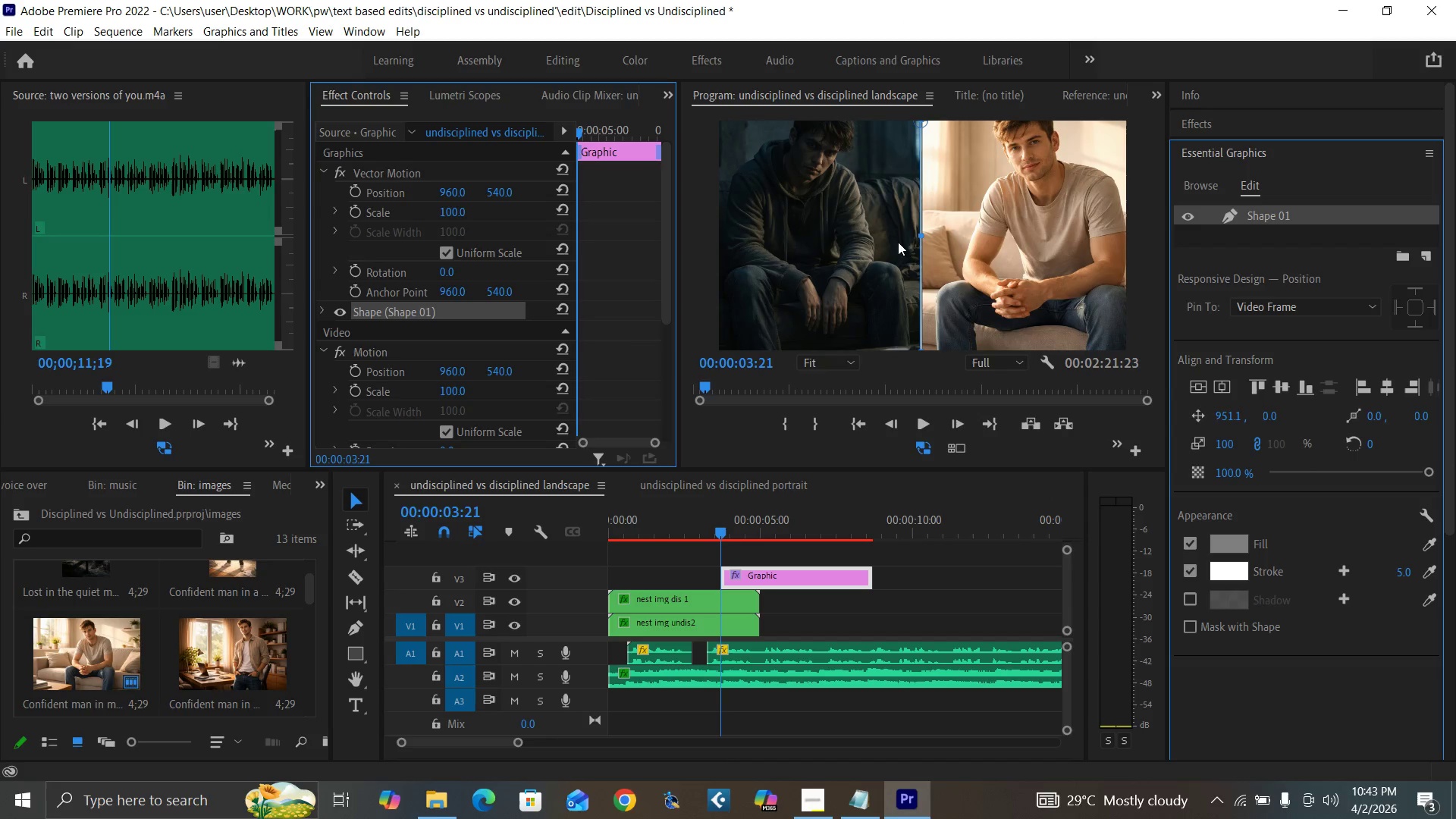 
left_click([832, 362])
 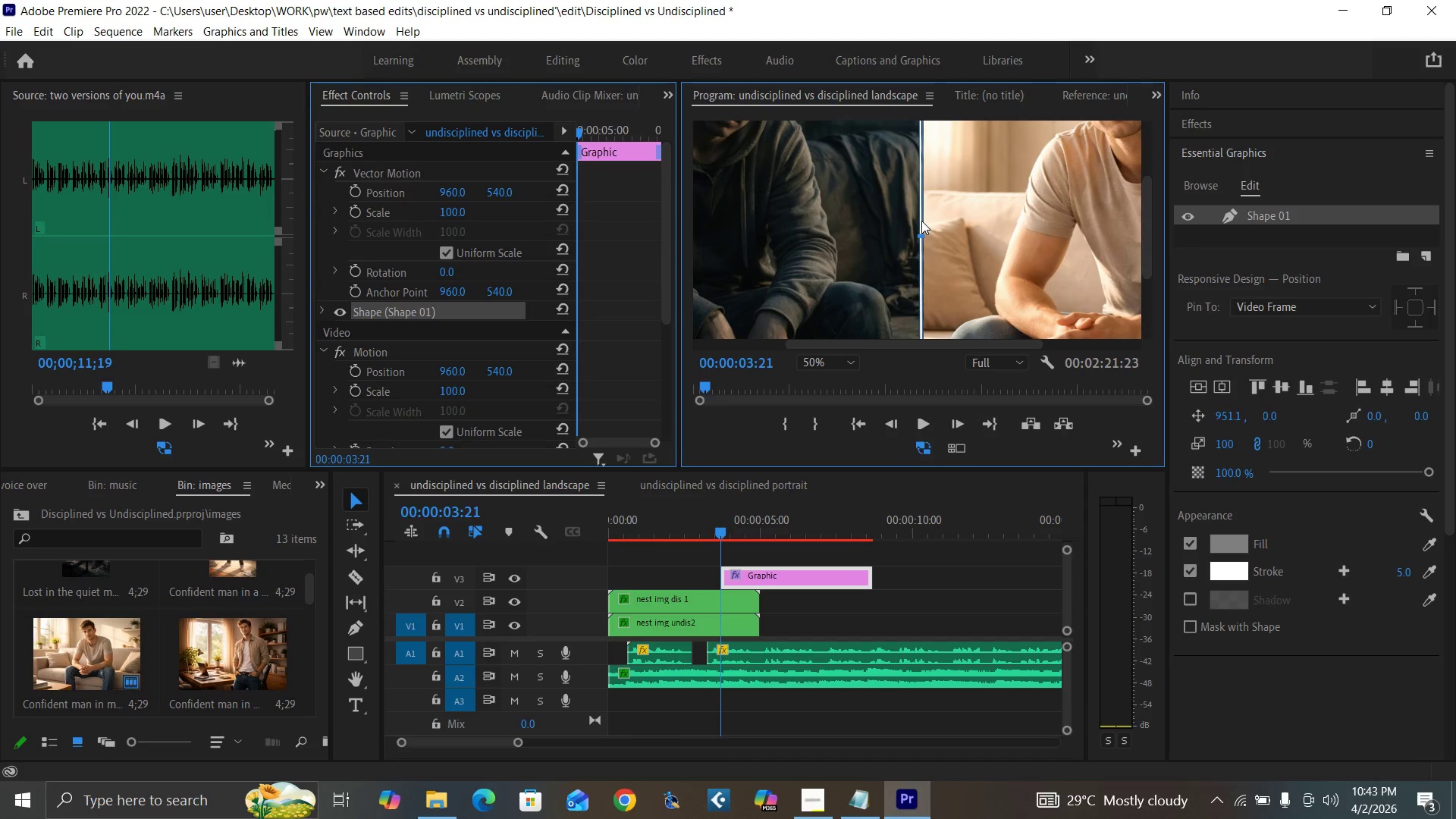 
wait(5.5)
 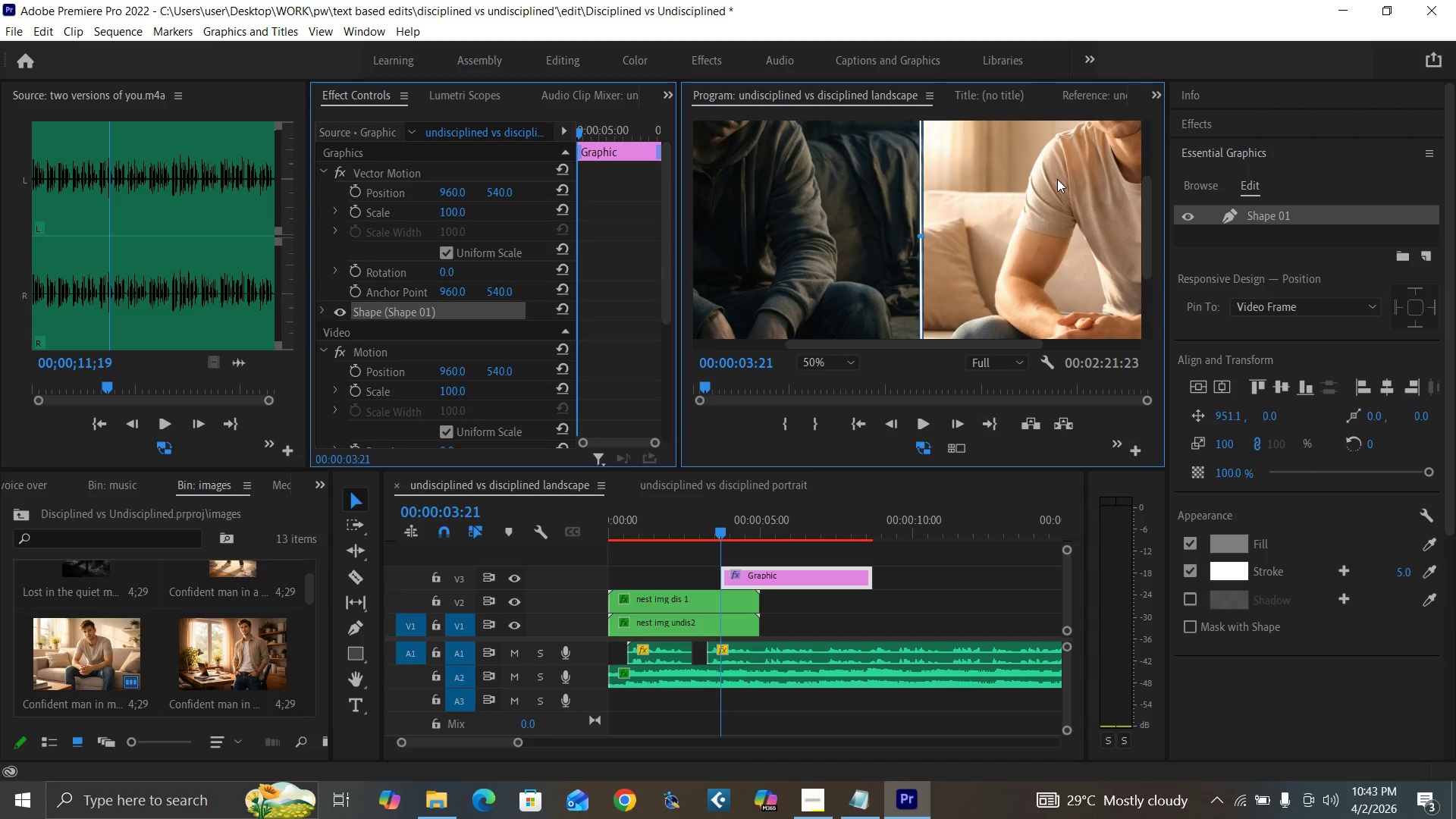 
left_click_drag(start_coordinate=[922, 216], to_coordinate=[929, 216])
 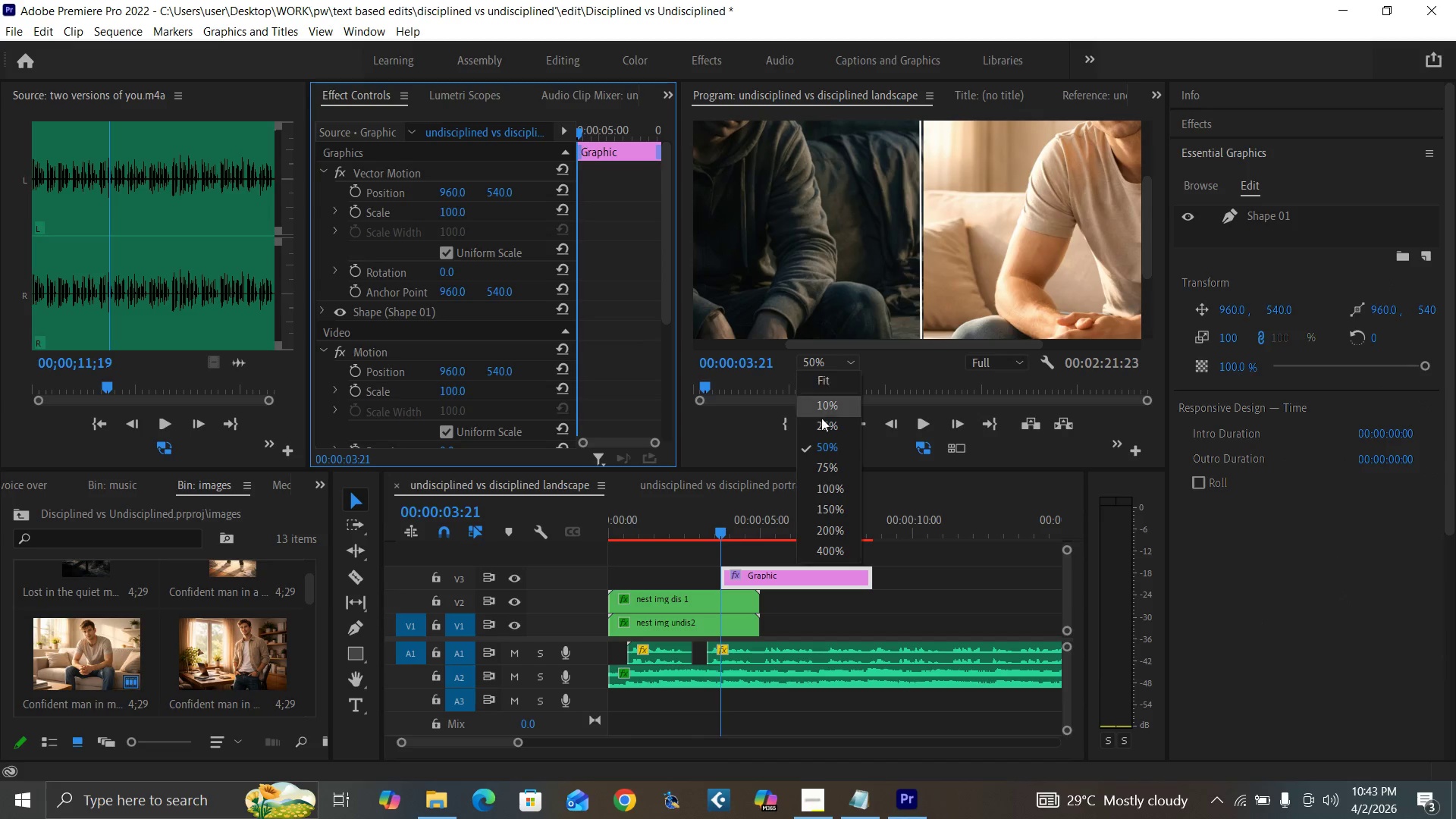 
left_click([822, 485])
 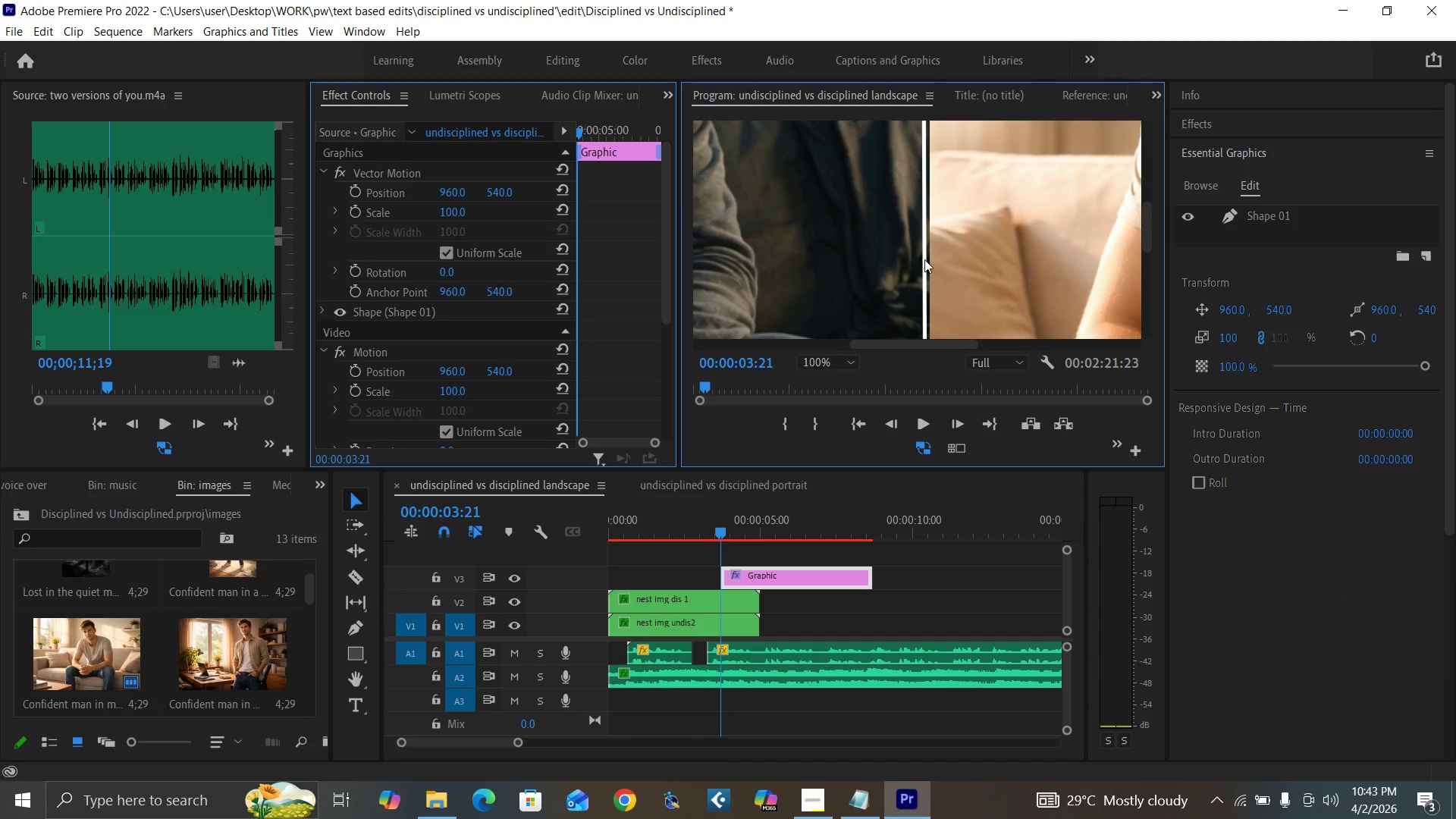 
left_click_drag(start_coordinate=[924, 260], to_coordinate=[930, 260])
 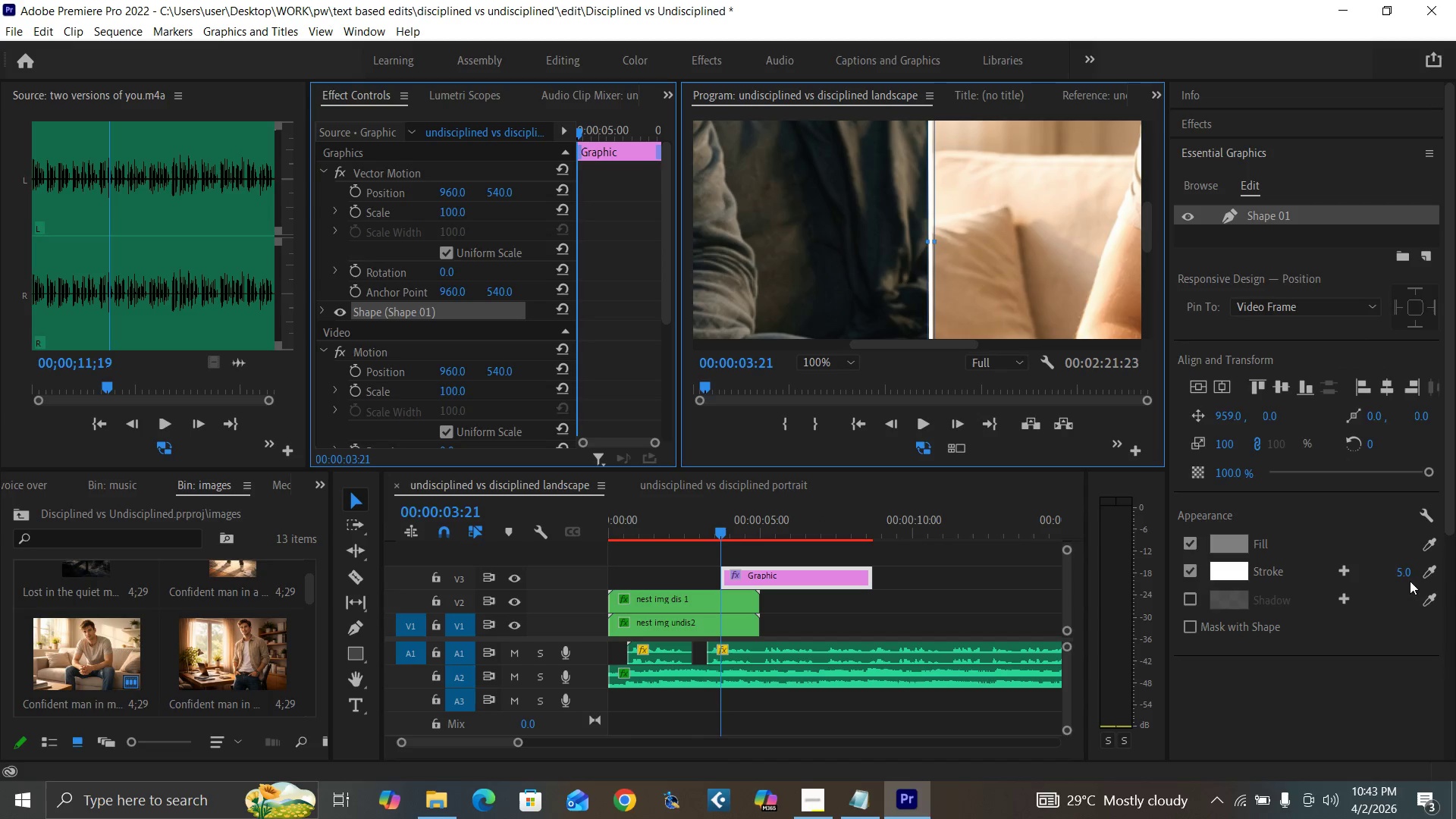 
left_click([1407, 577])
 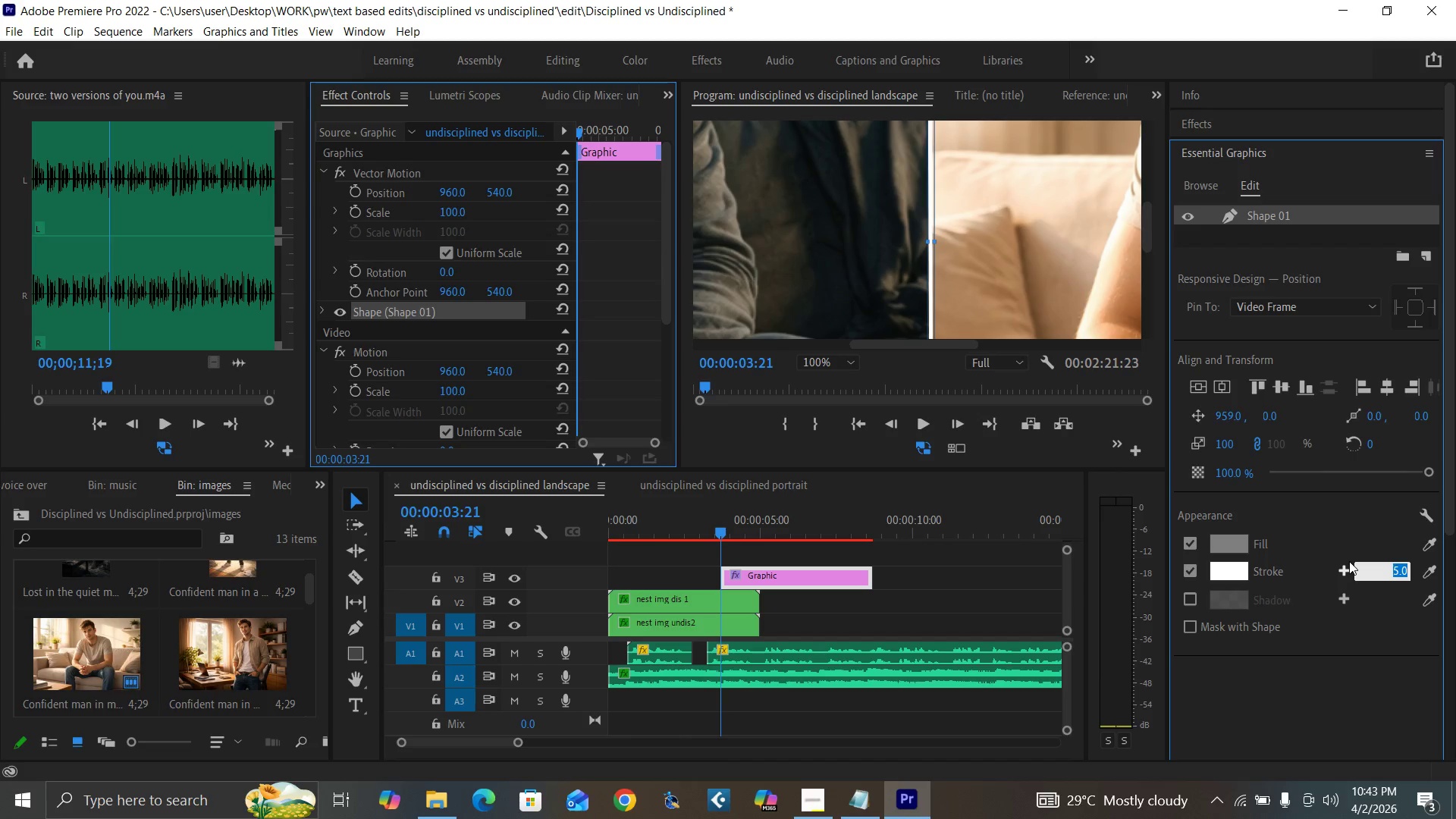 
key(2)
 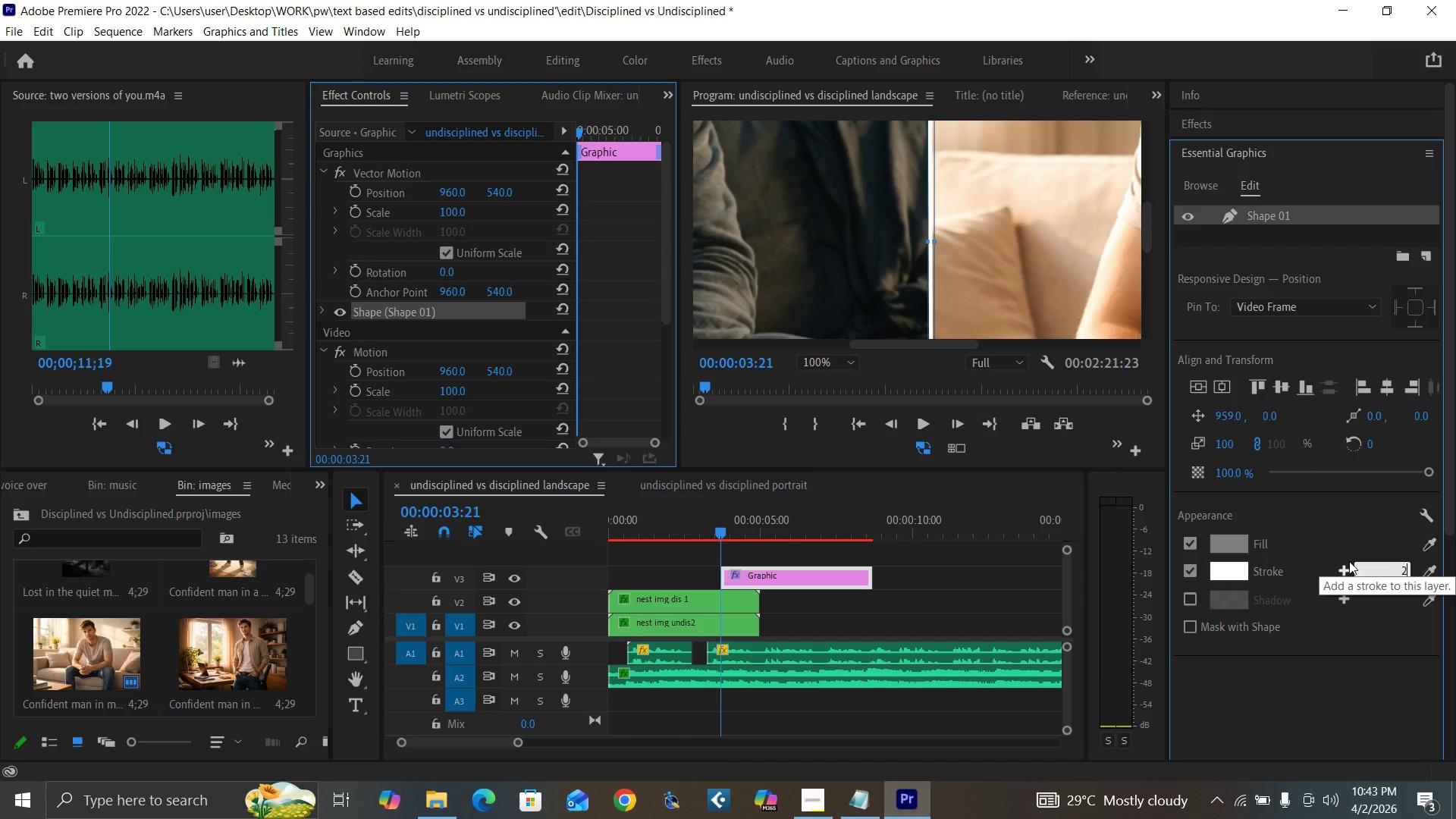 
key(Enter)
 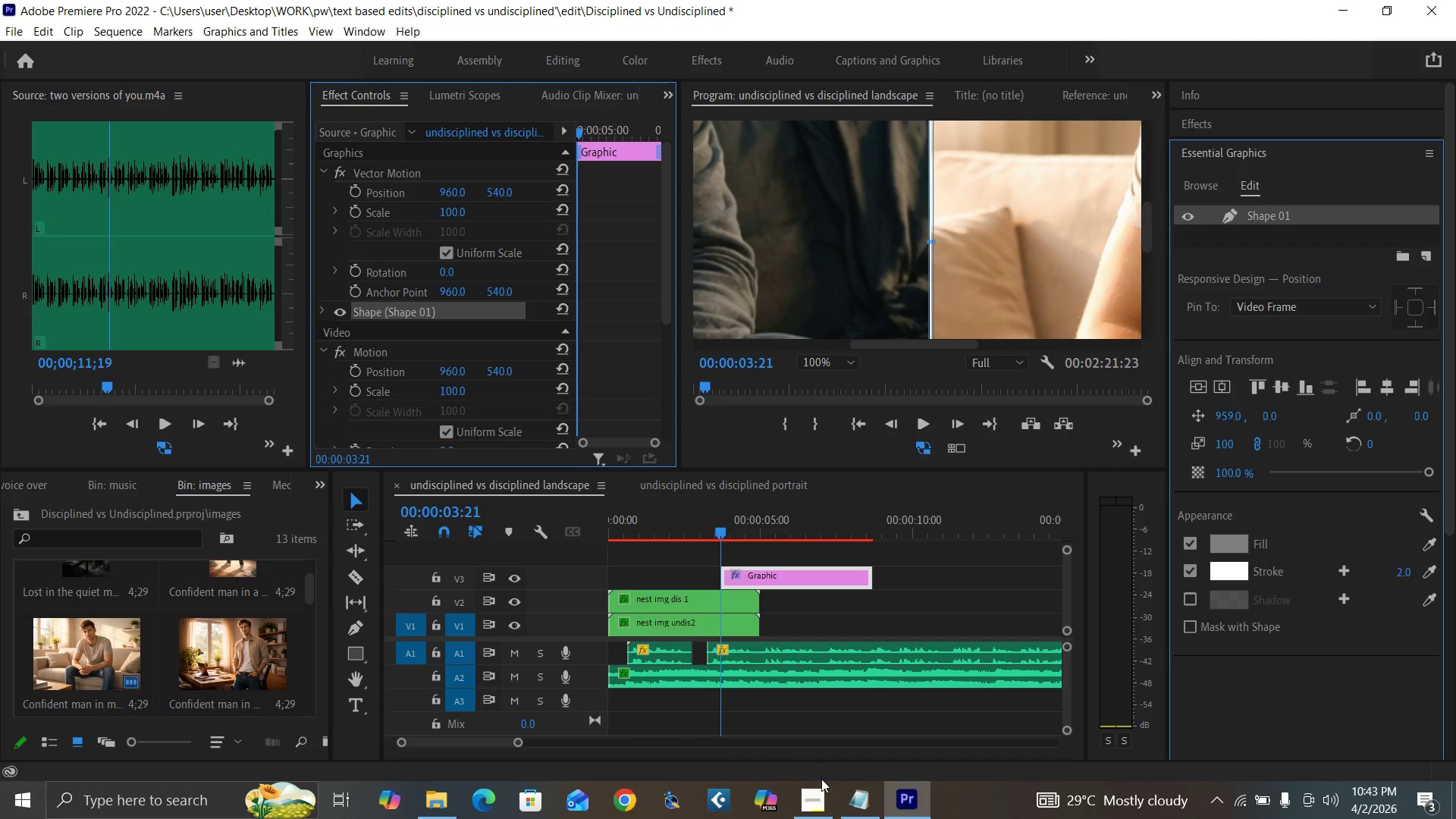 
left_click([817, 802])